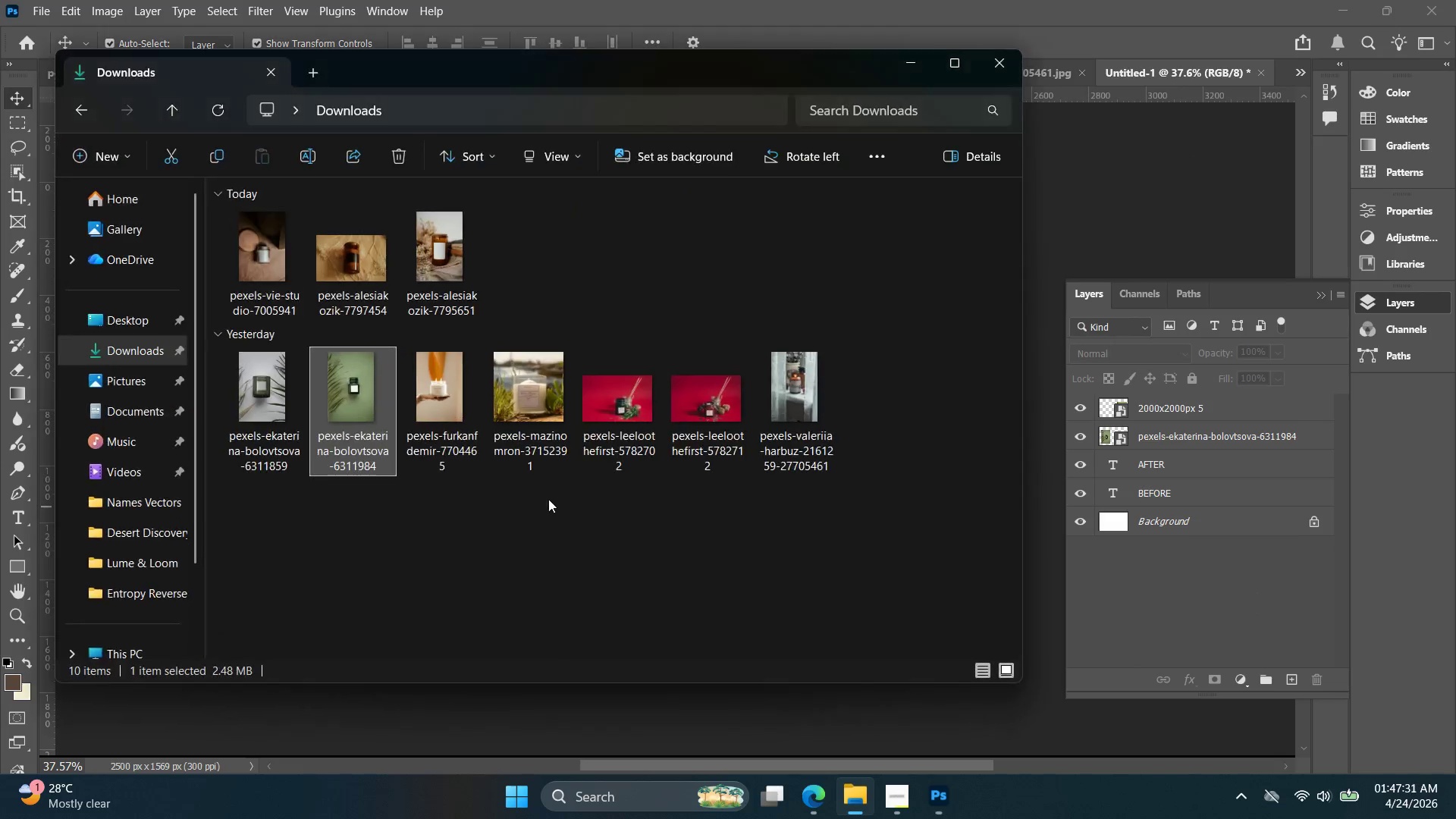 
left_click([428, 399])
 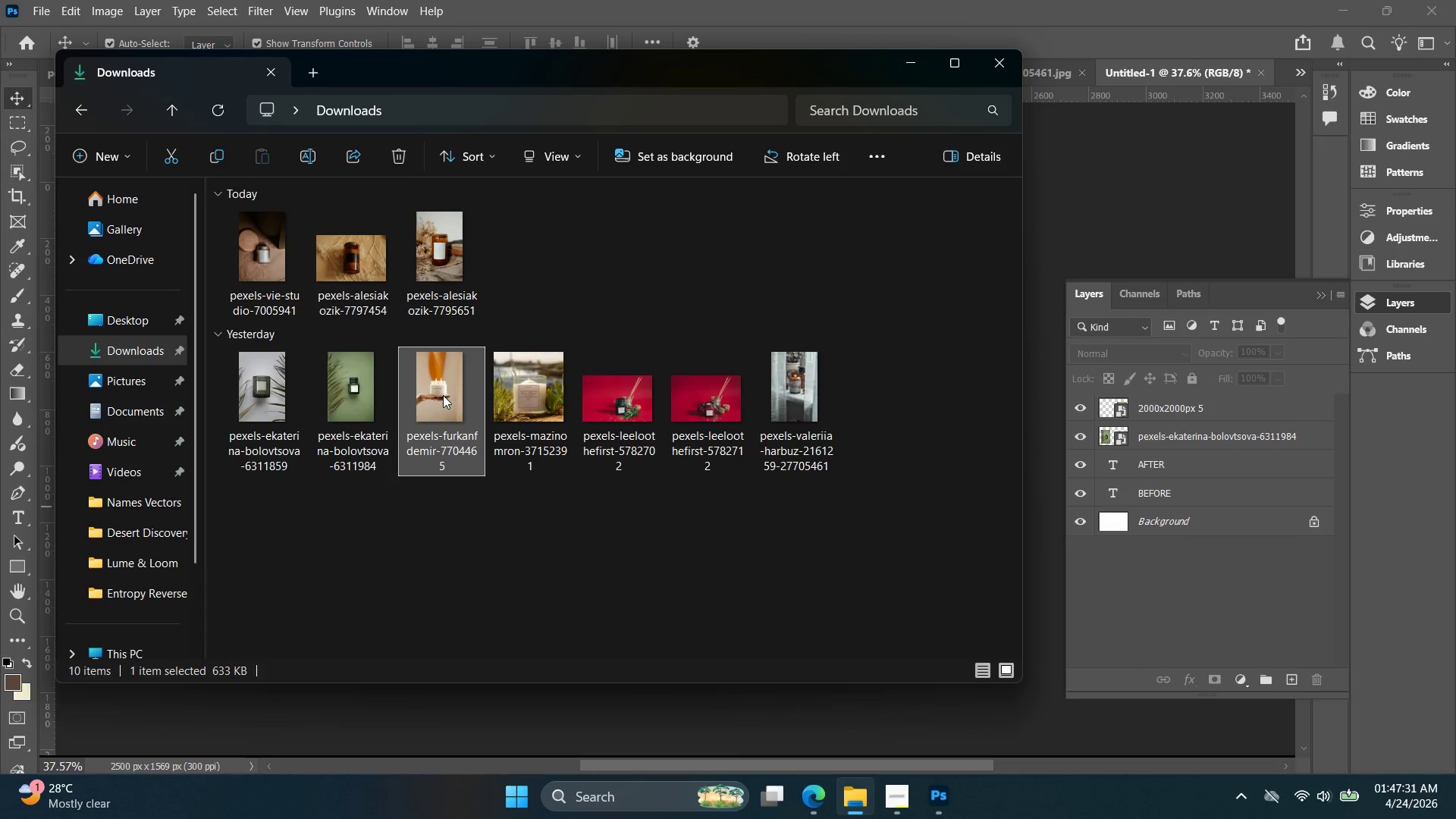 
left_click_drag(start_coordinate=[444, 412], to_coordinate=[527, 740])
 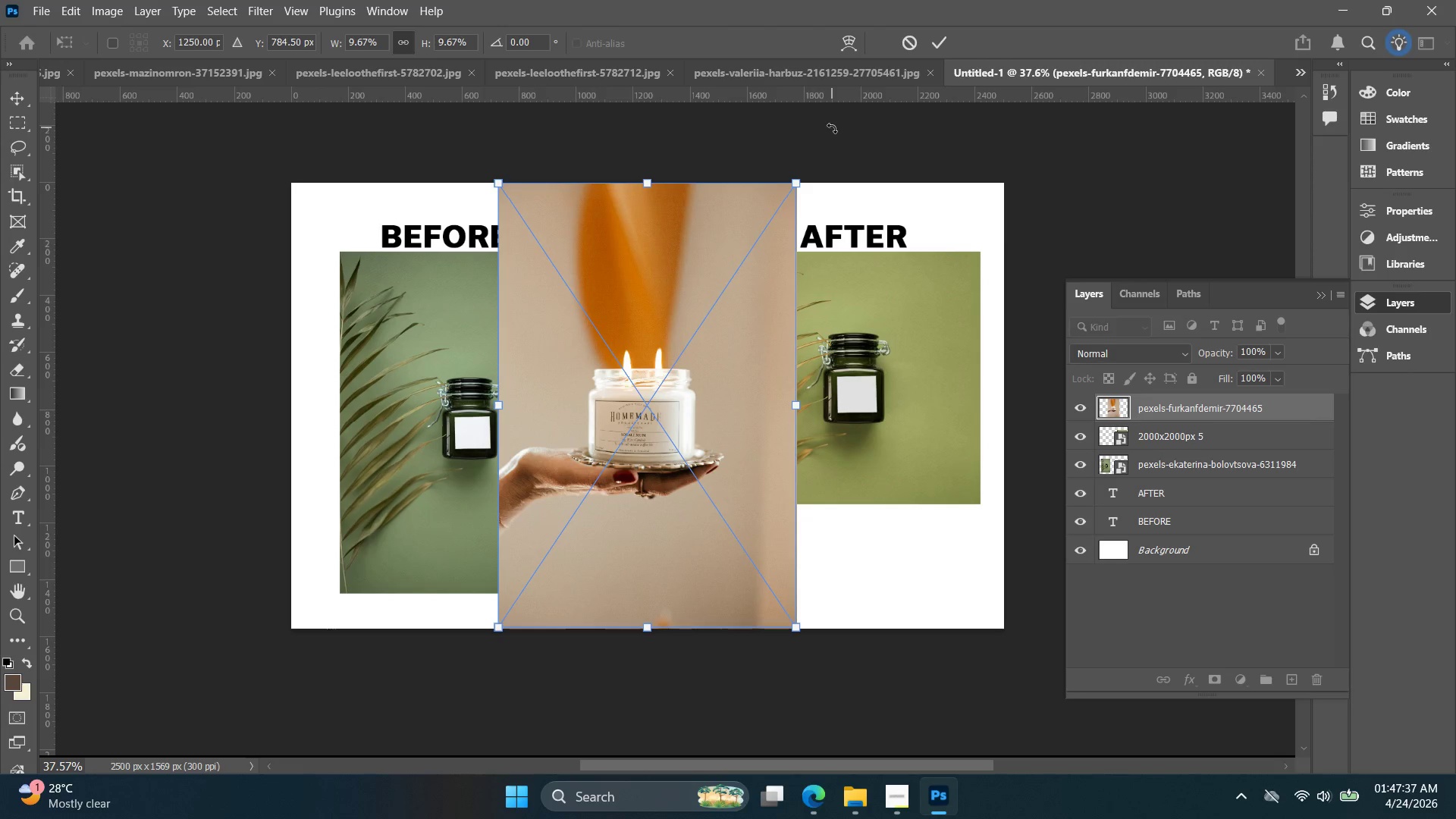 
wait(6.77)
 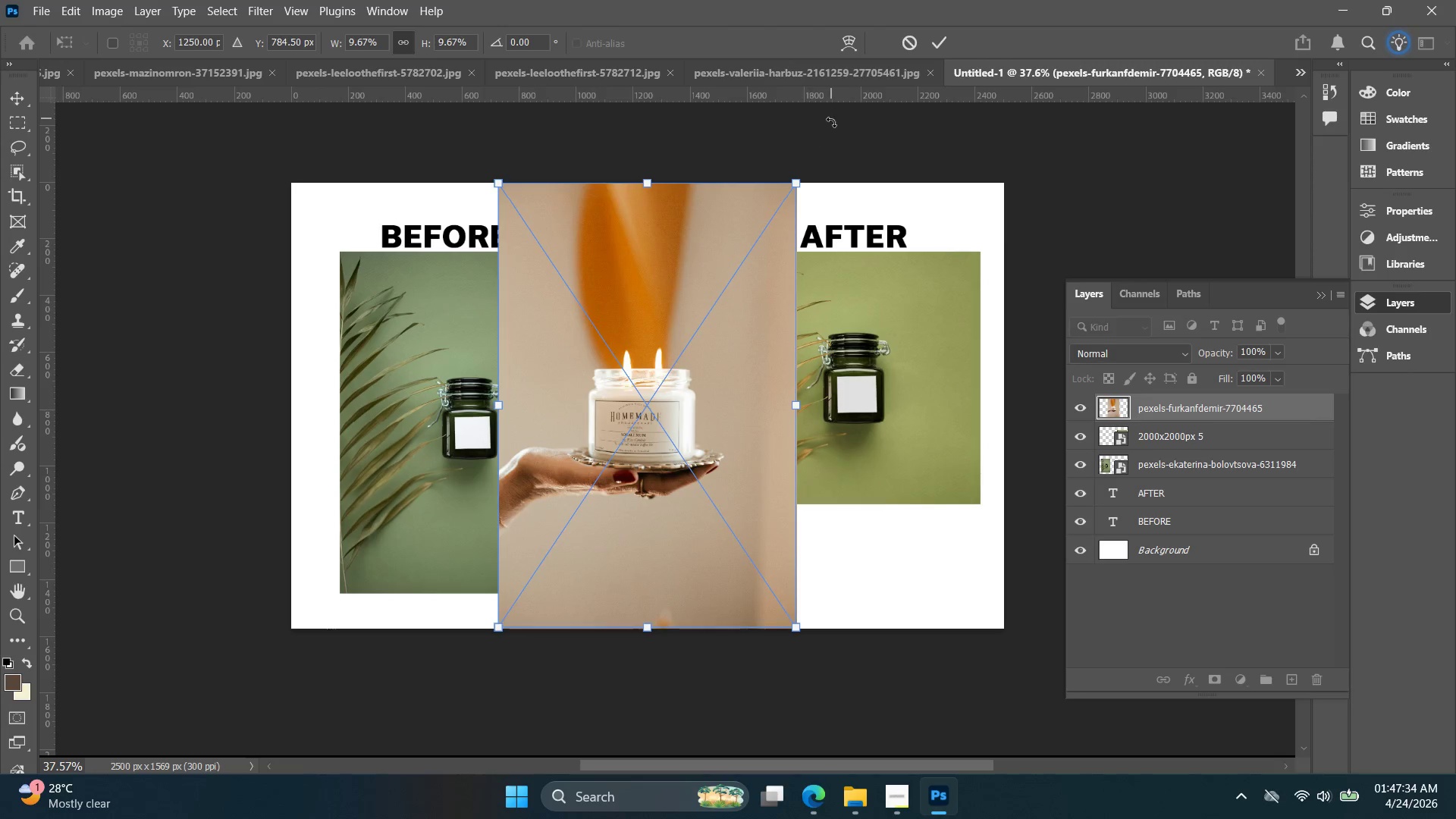 
left_click_drag(start_coordinate=[792, 176], to_coordinate=[720, 256])
 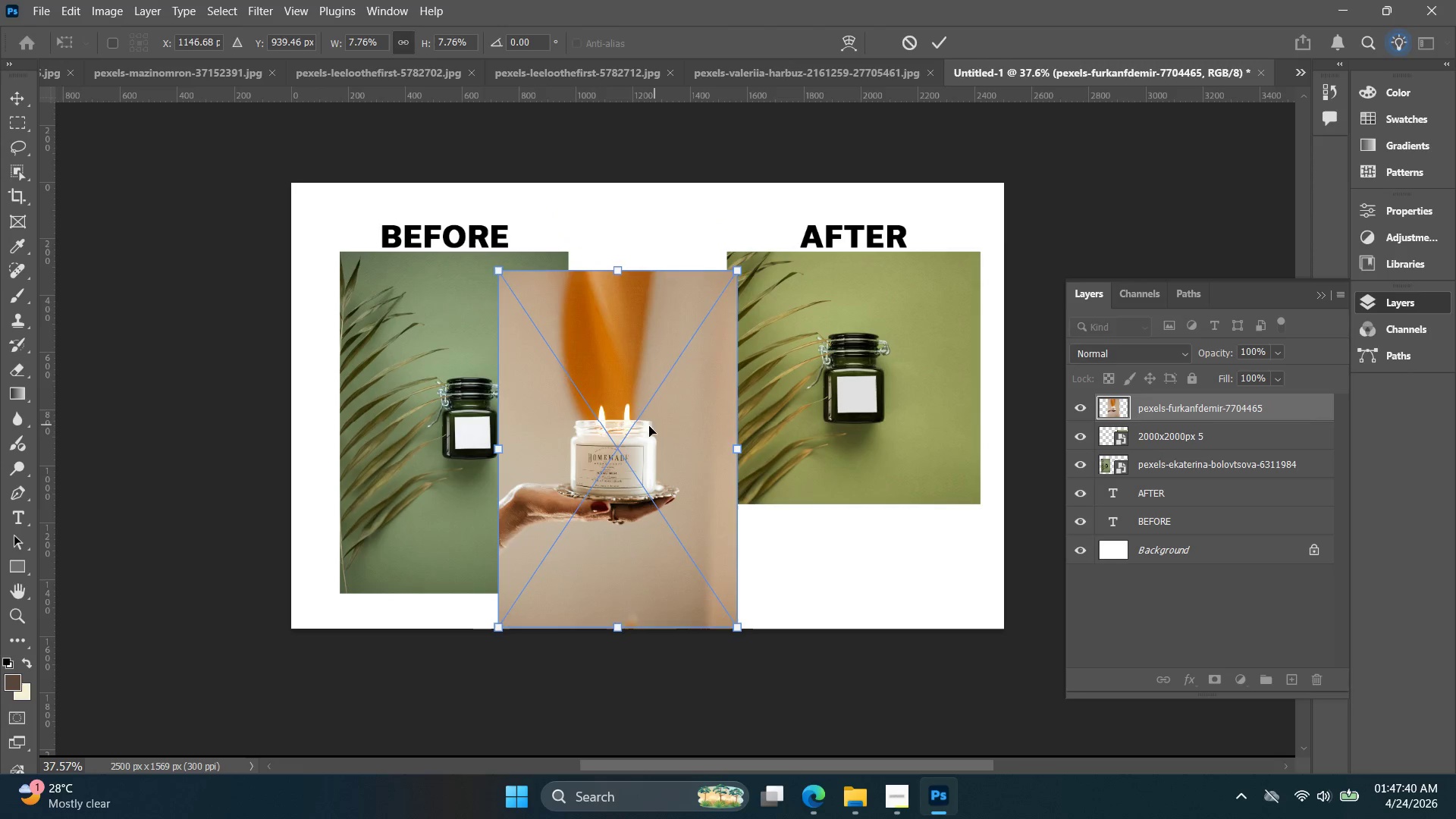 
left_click_drag(start_coordinate=[645, 426], to_coordinate=[492, 412])
 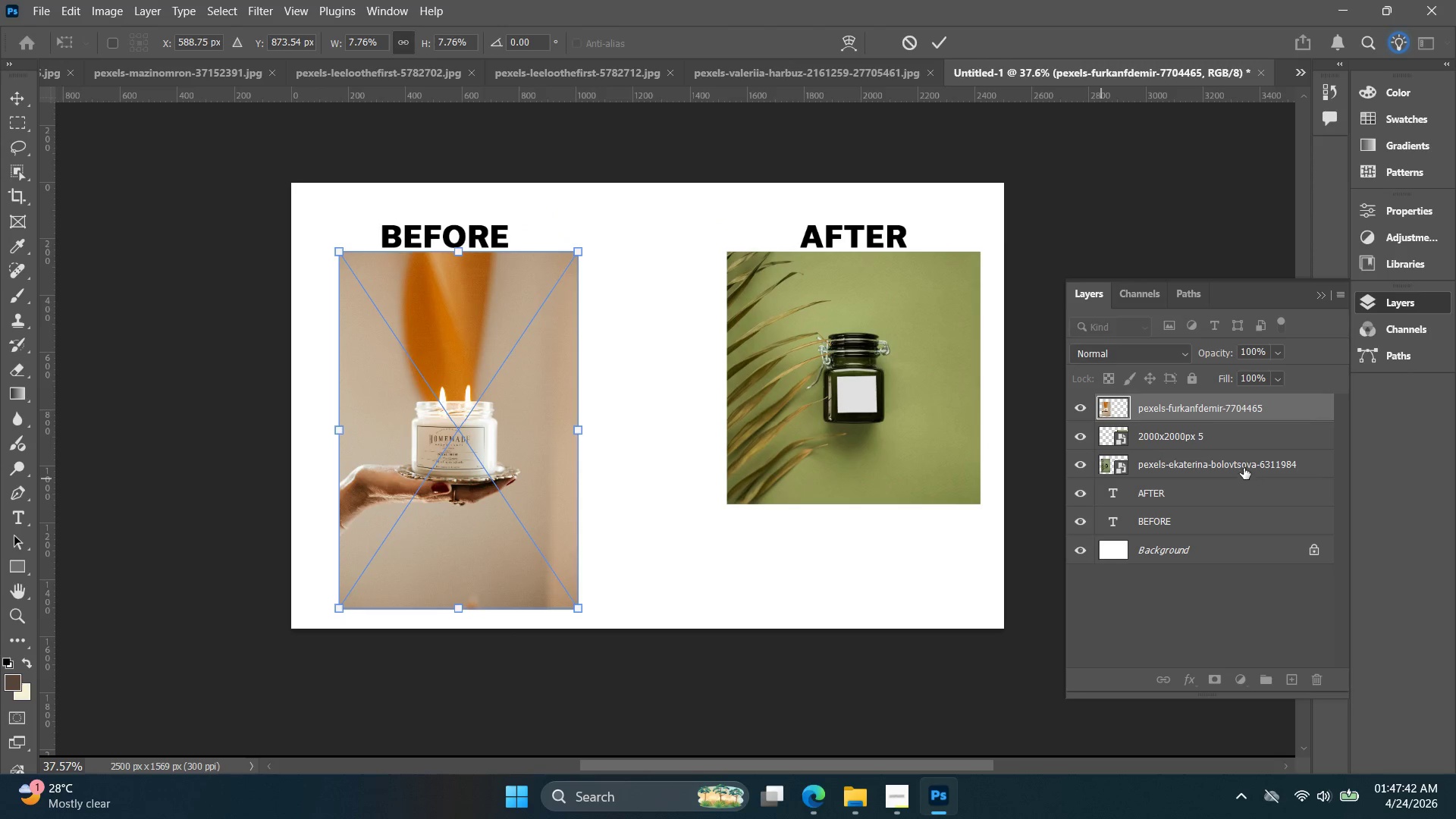 
left_click_drag(start_coordinate=[1235, 449], to_coordinate=[1235, 457])
 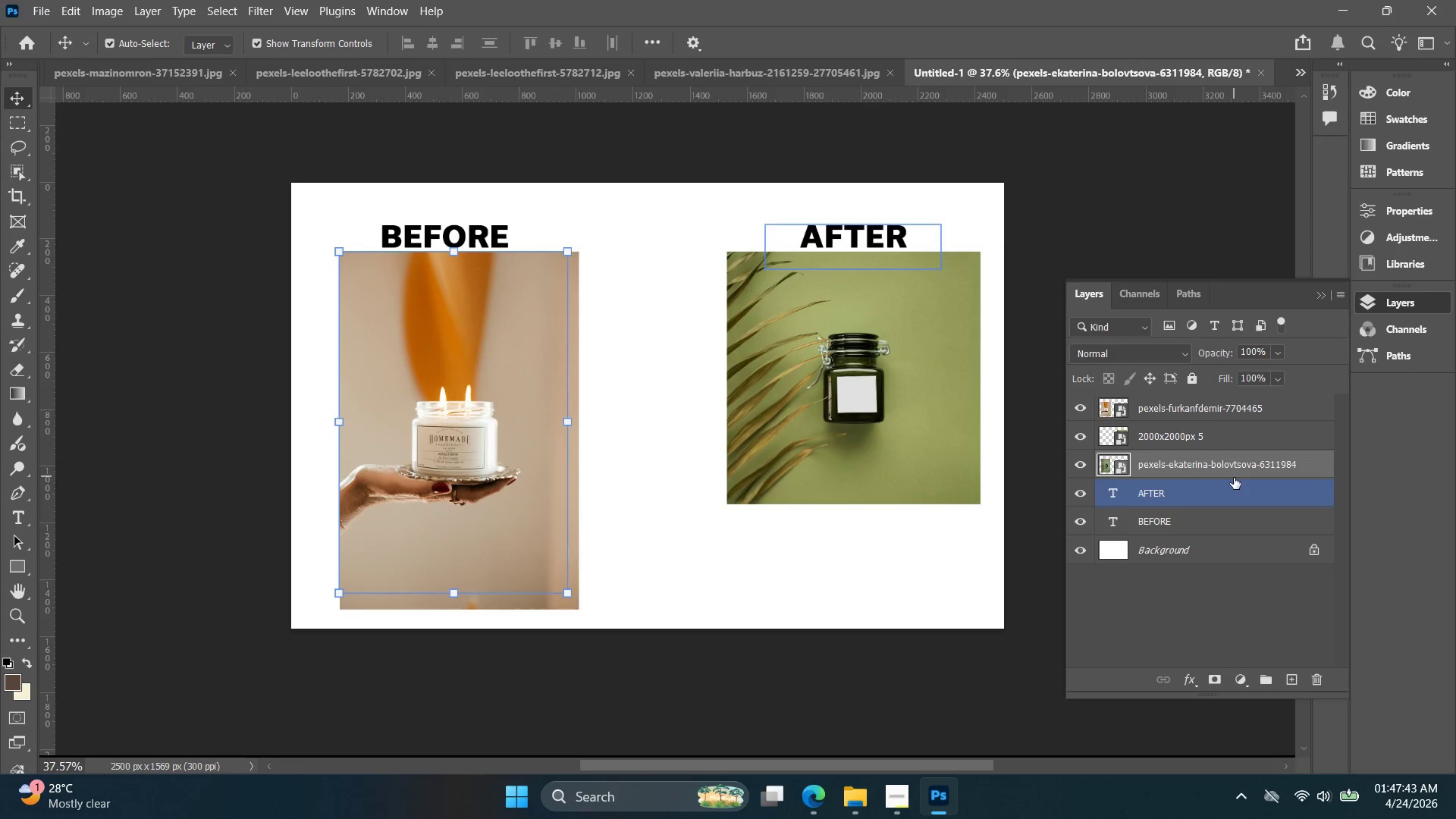 
triple_click([1234, 474])
 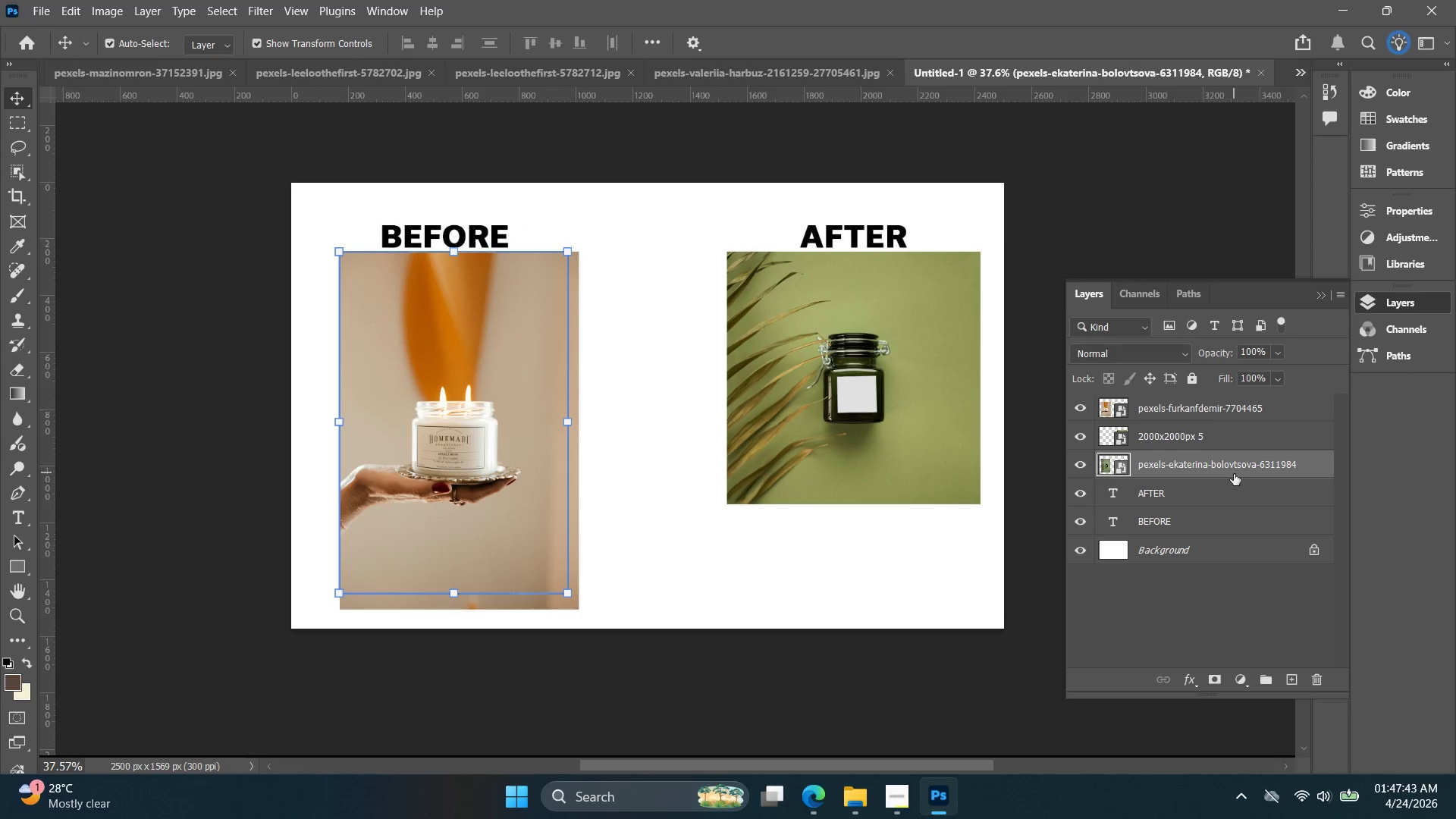 
key(Delete)
 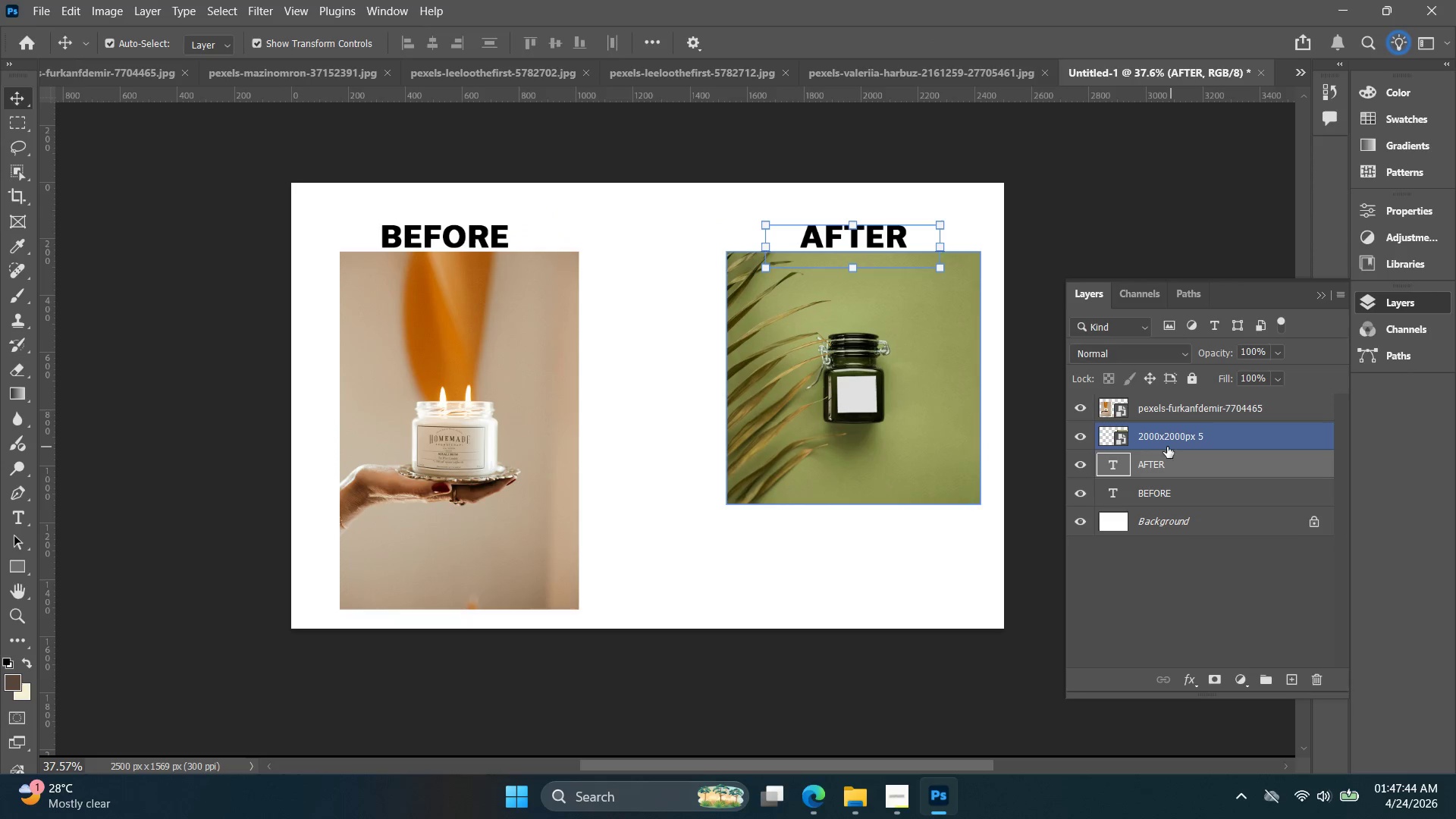 
key(Alt+Tab)
 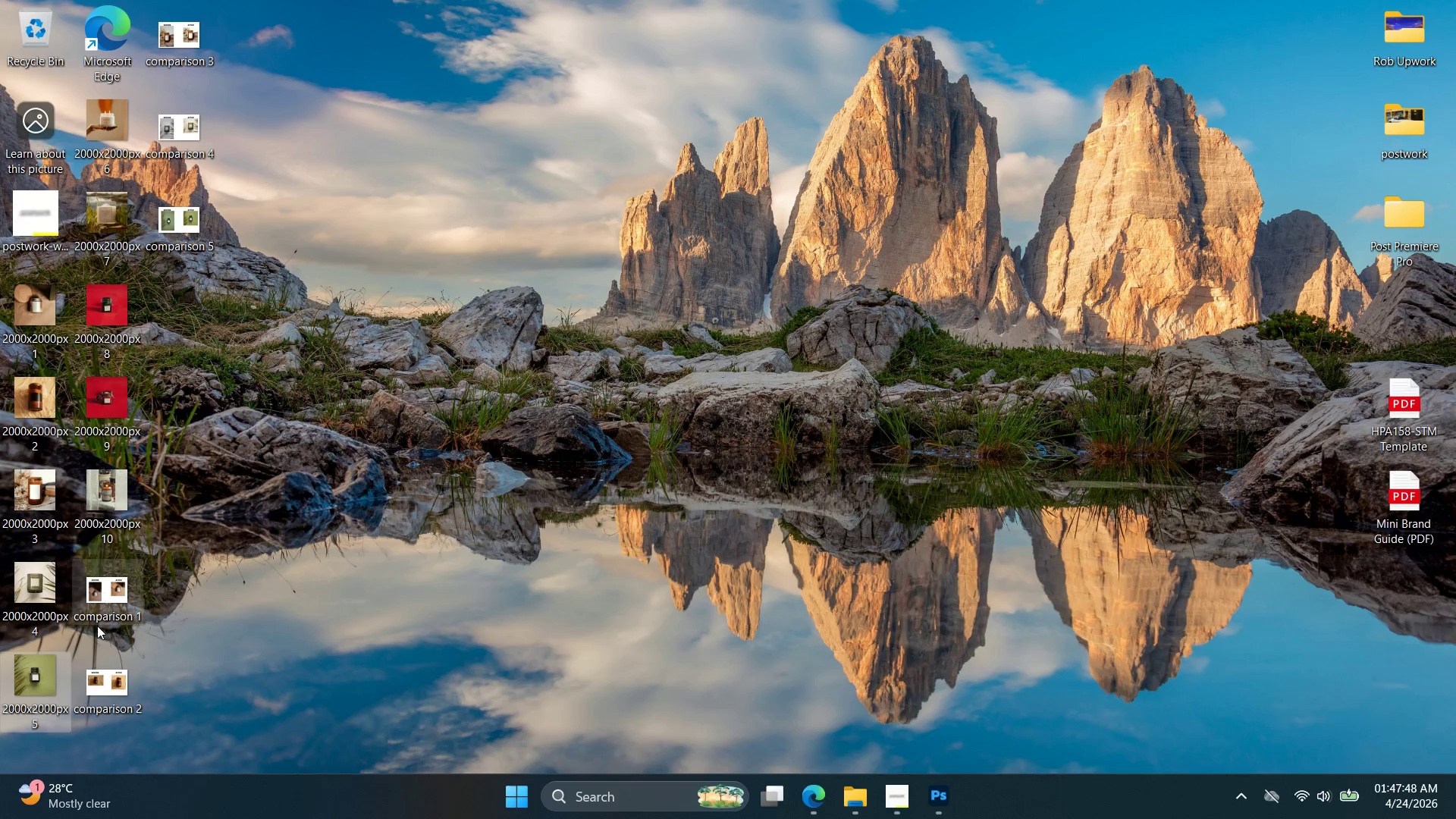 
left_click([136, 156])
 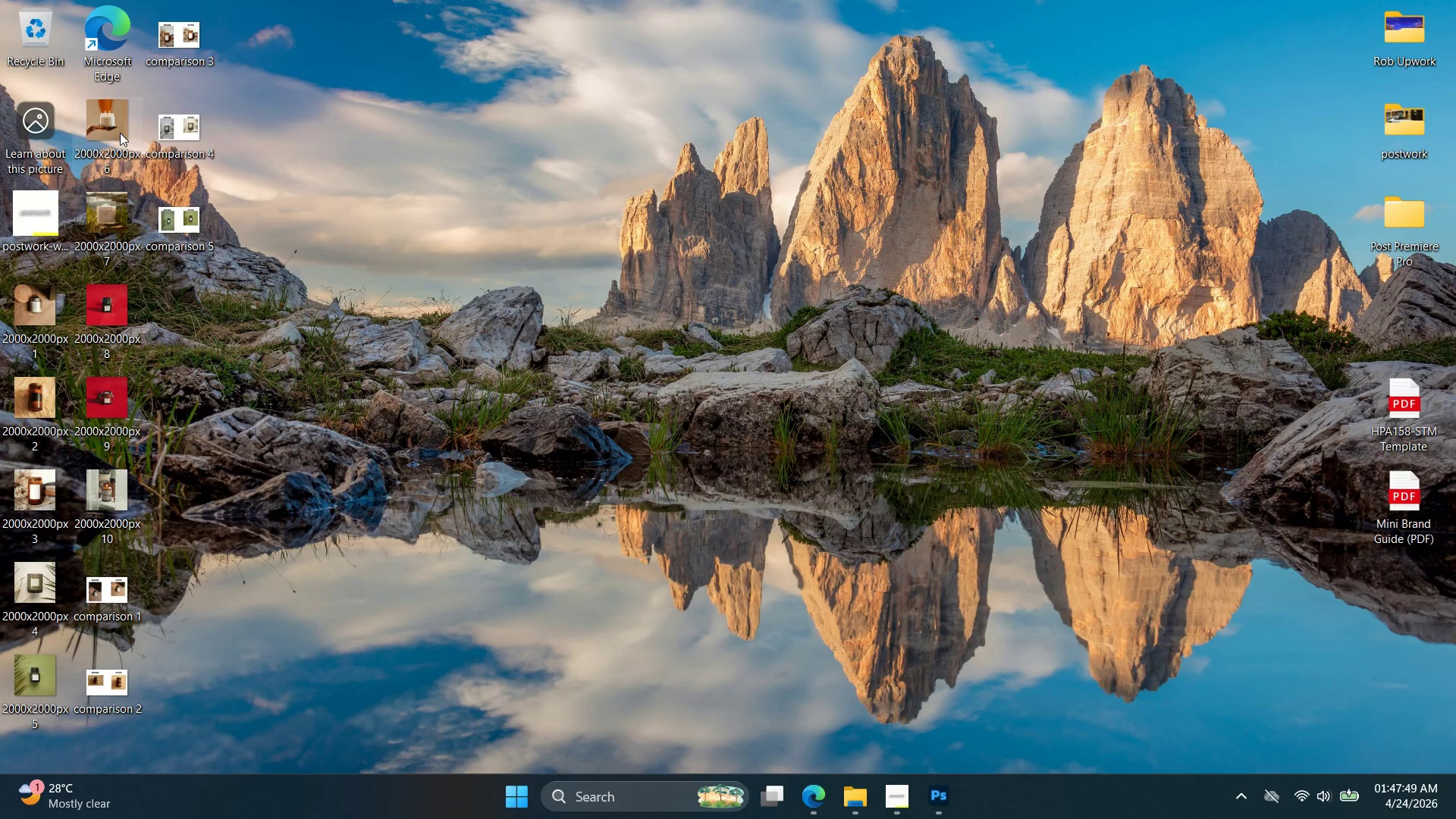 
left_click_drag(start_coordinate=[119, 129], to_coordinate=[795, 481])
 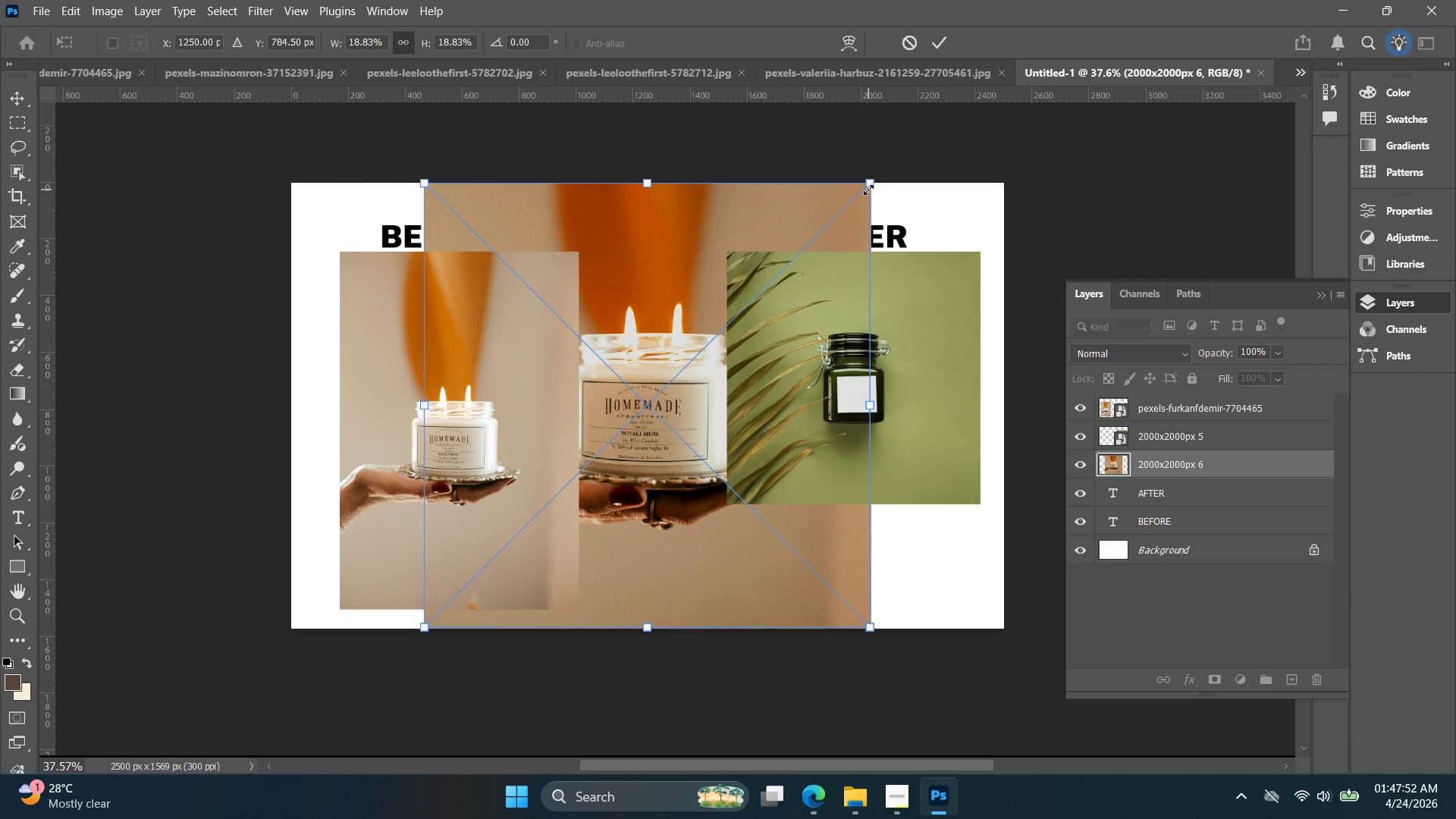 
left_click_drag(start_coordinate=[868, 181], to_coordinate=[700, 407])
 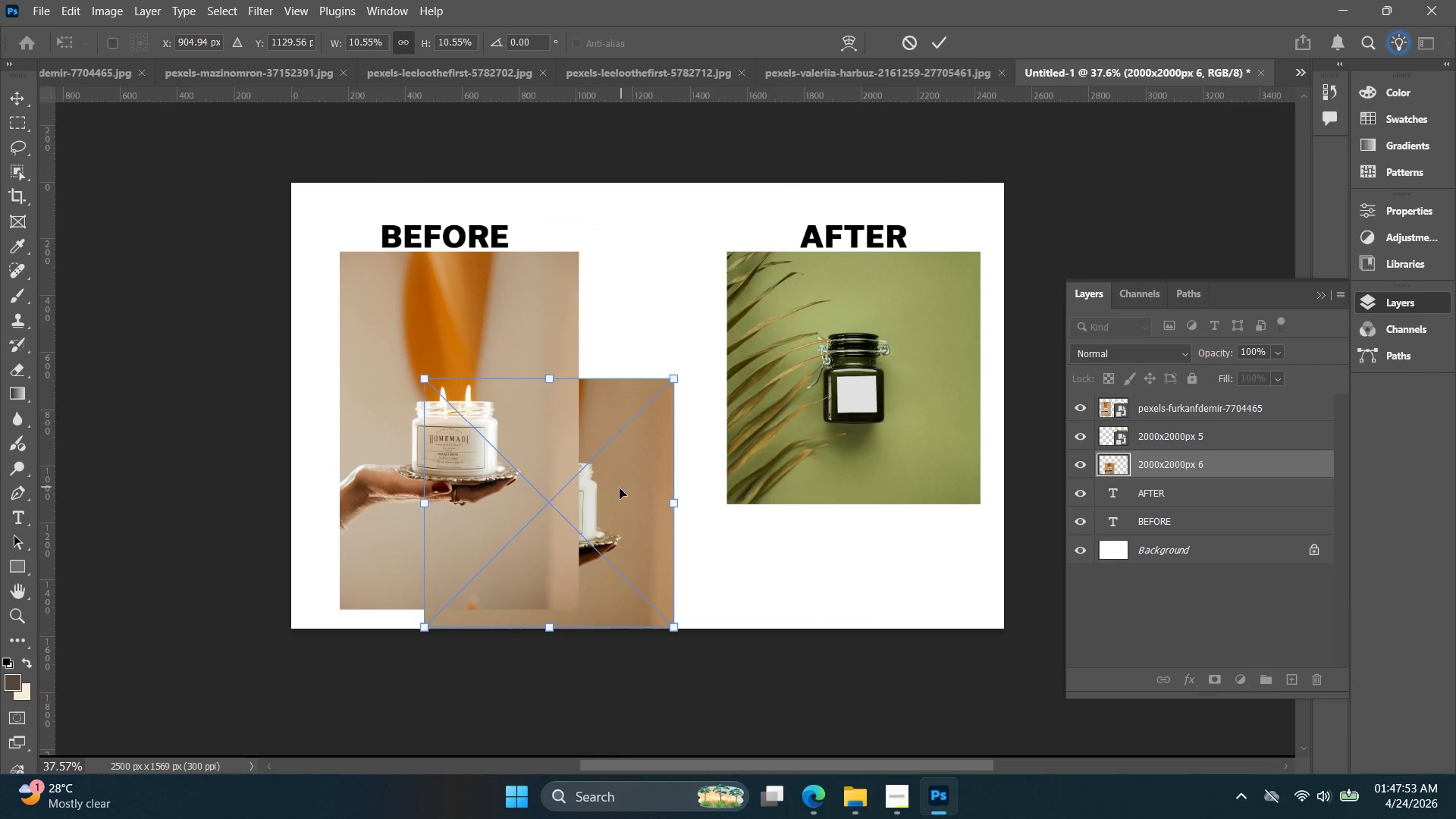 
left_click_drag(start_coordinate=[620, 489], to_coordinate=[918, 368])
 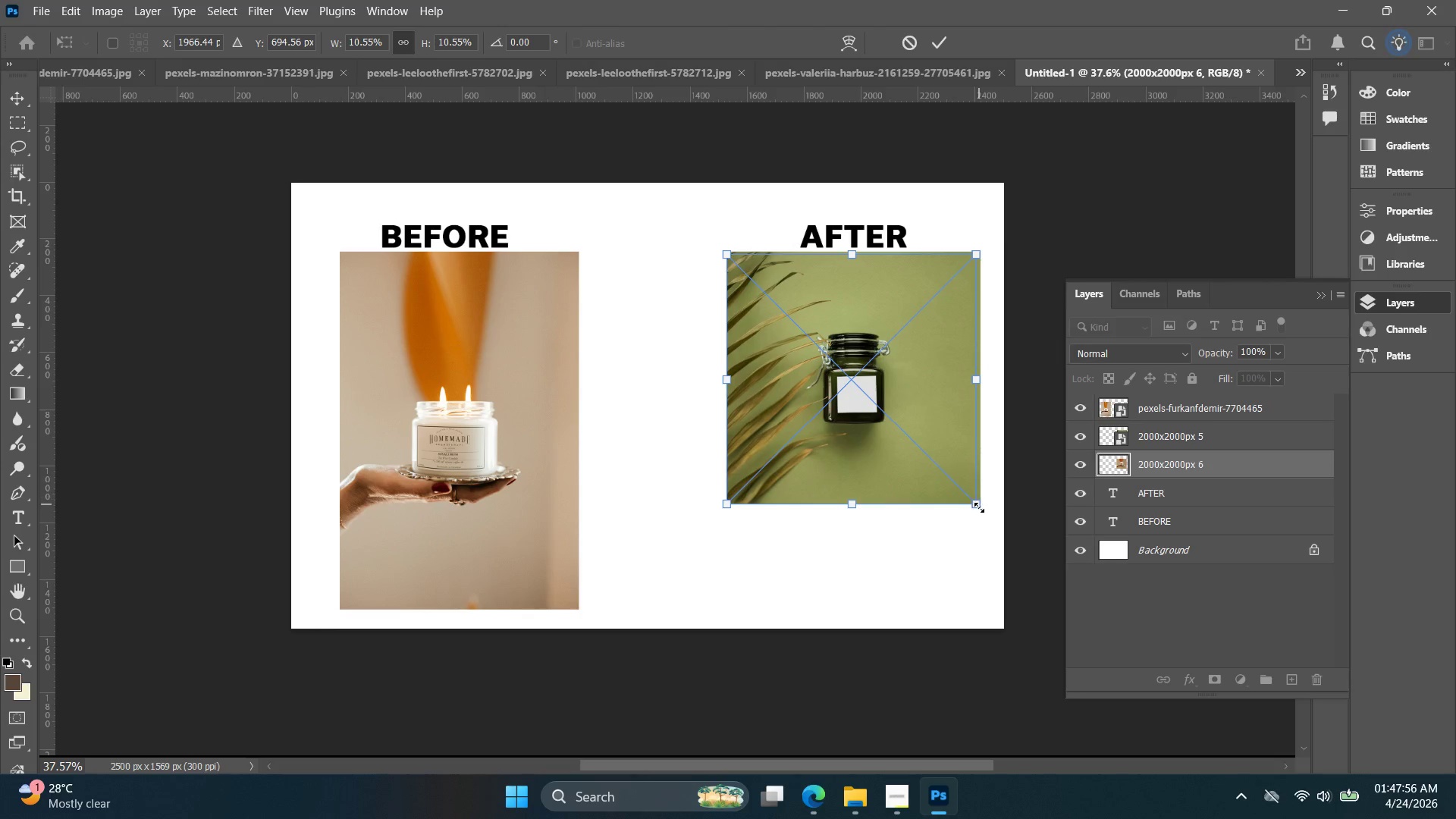 
left_click_drag(start_coordinate=[979, 509], to_coordinate=[984, 506])
 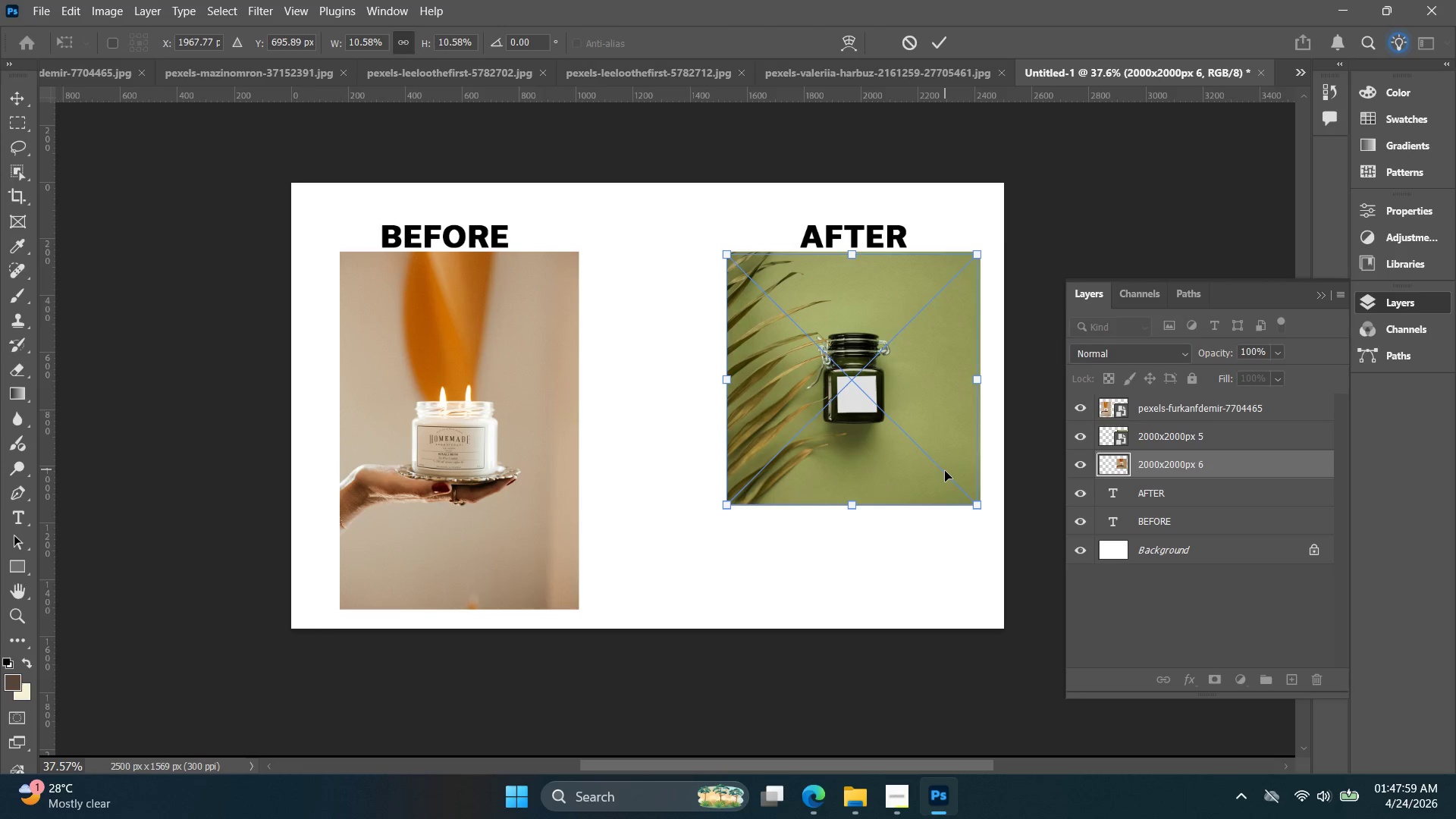 
left_click_drag(start_coordinate=[945, 471], to_coordinate=[949, 472])
 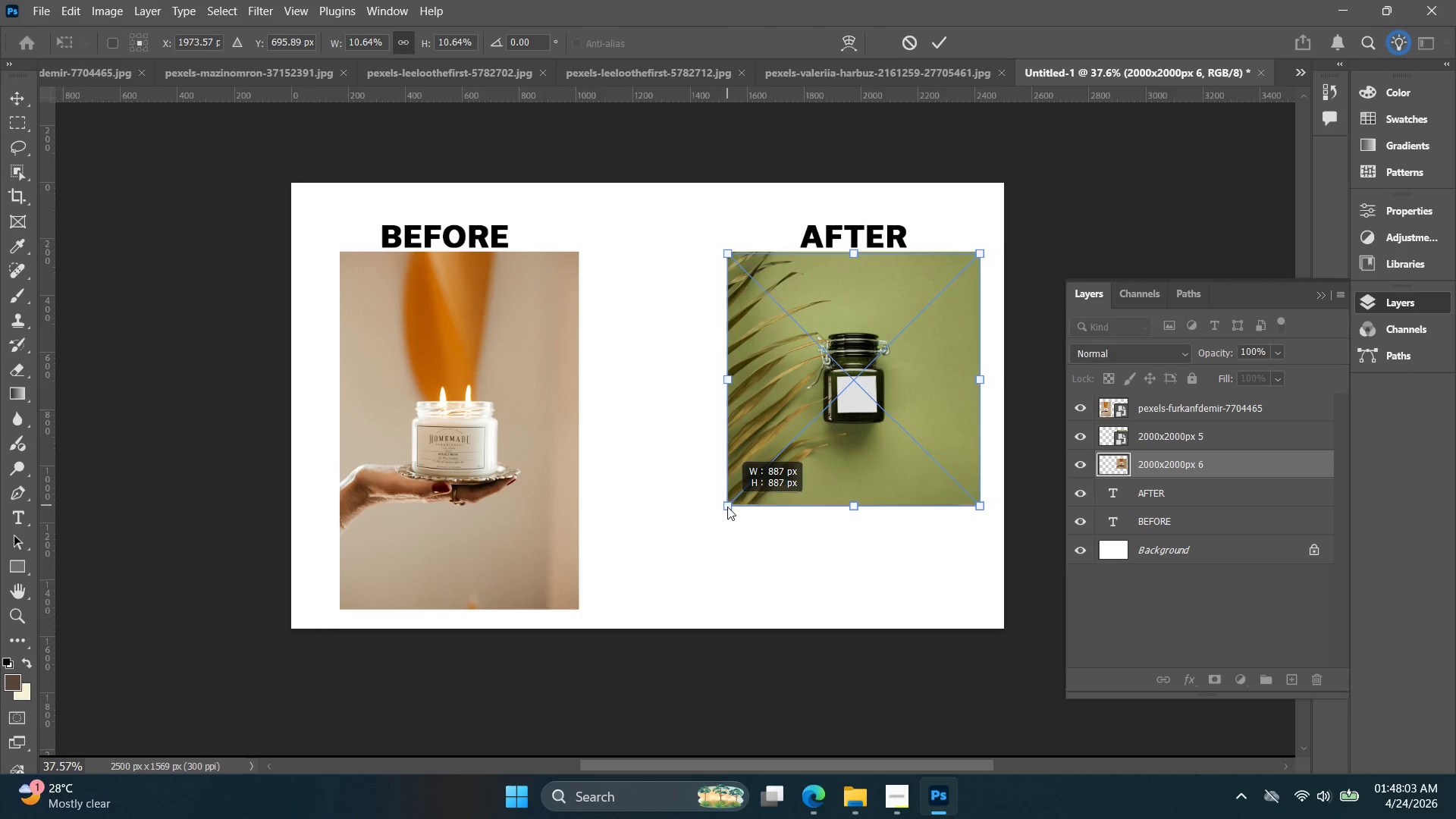 
left_click_drag(start_coordinate=[1139, 462], to_coordinate=[1146, 436])
 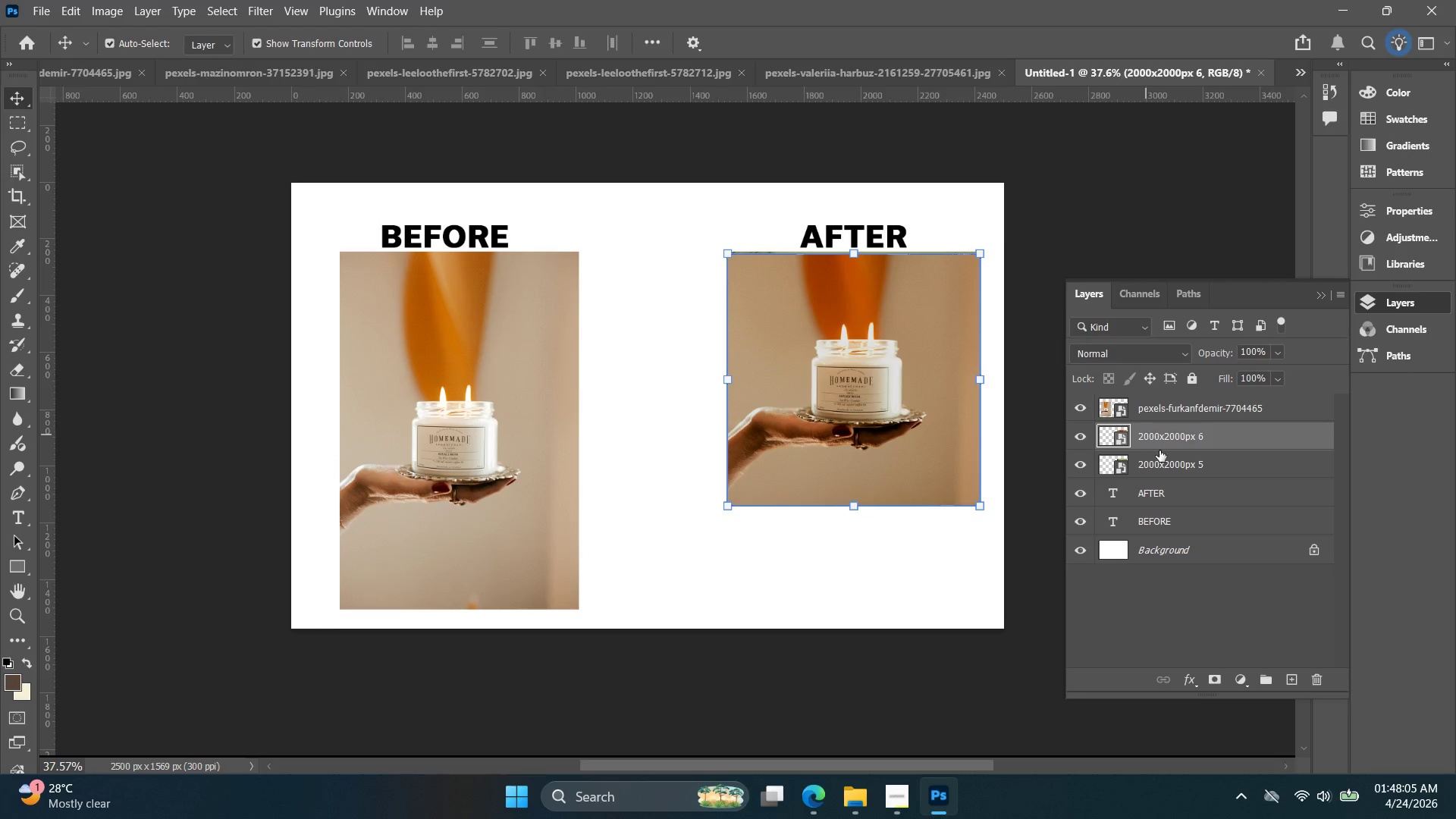 
left_click([1161, 454])
 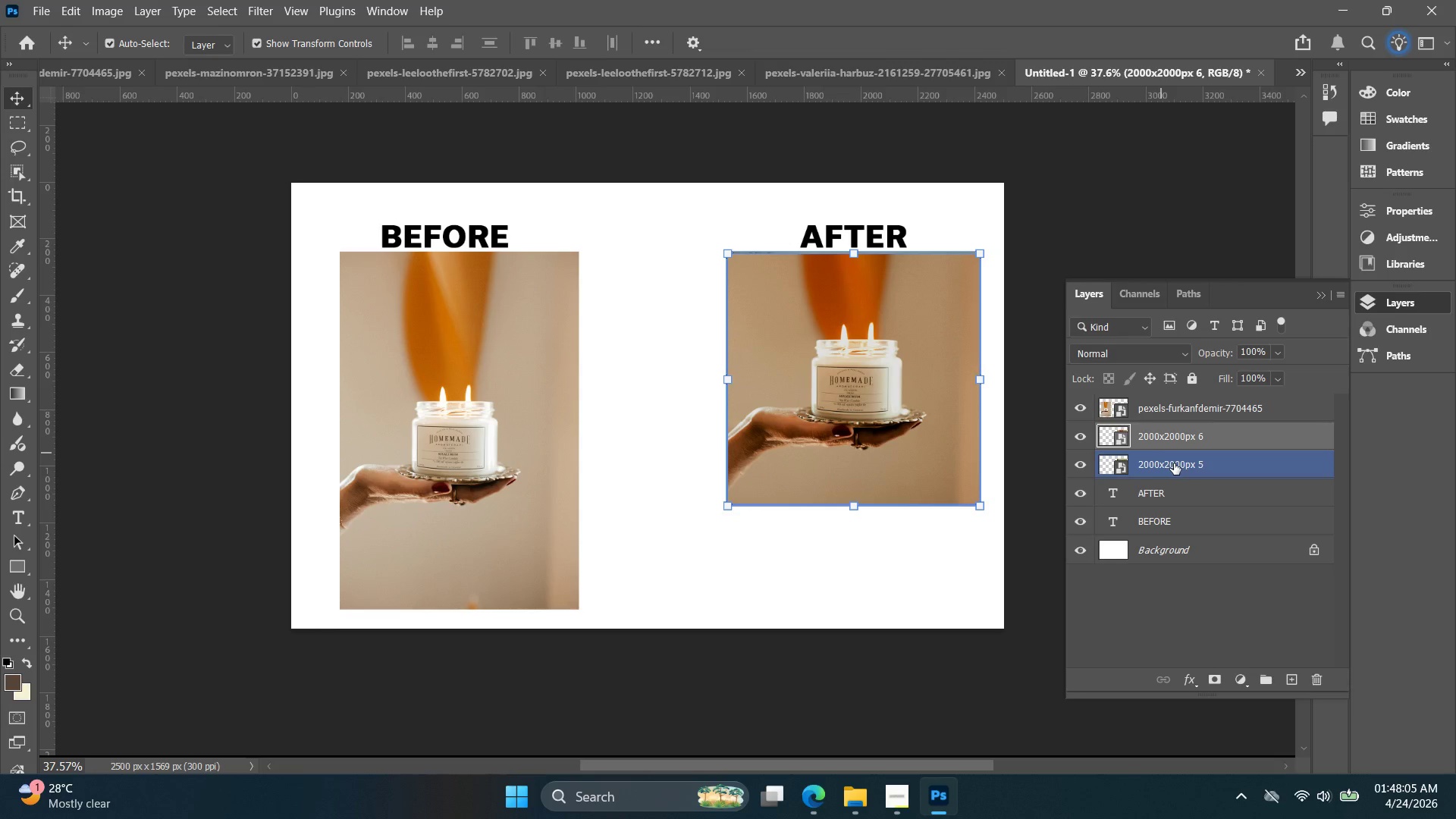 
left_click([1175, 463])
 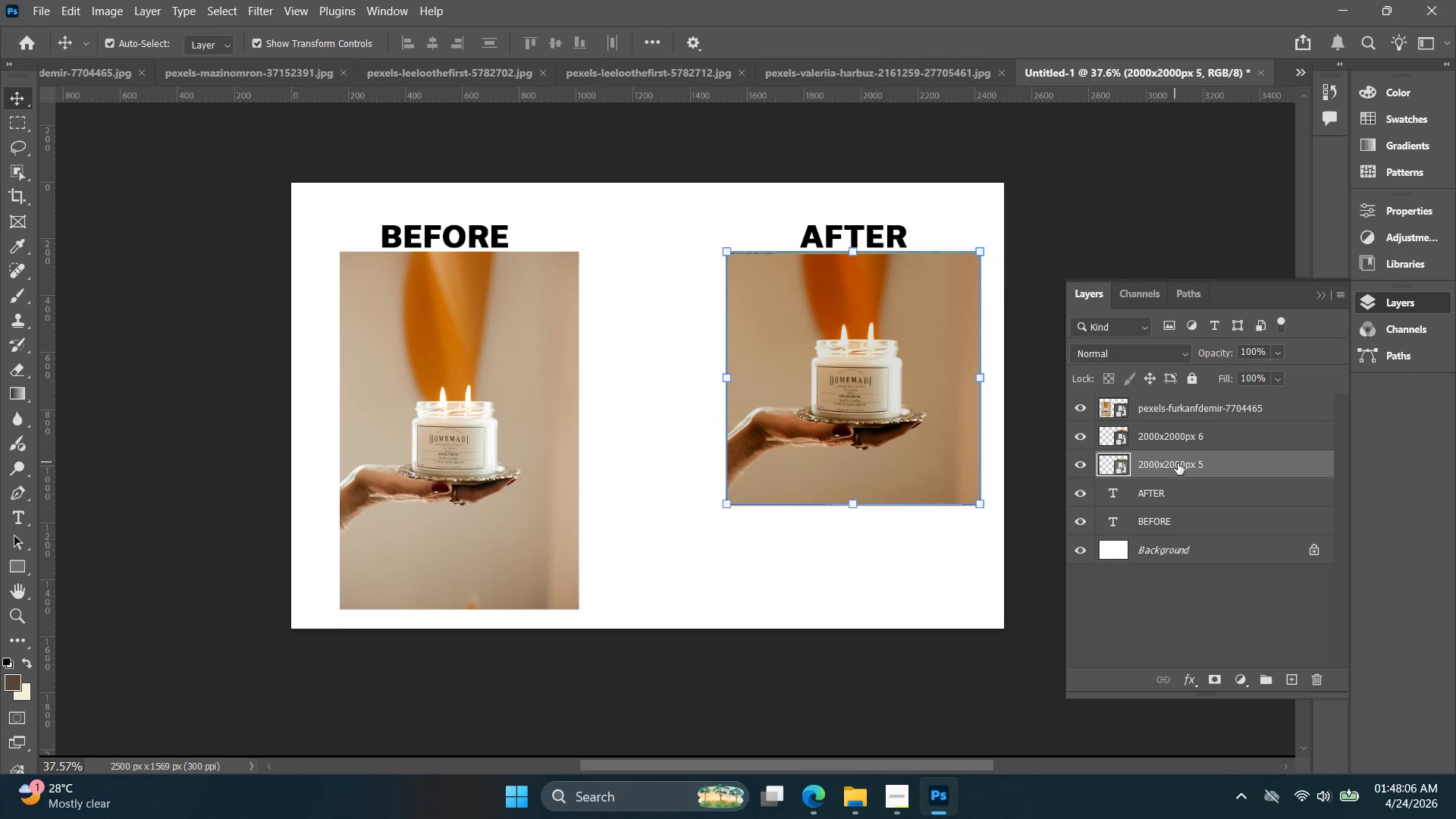 
key(Delete)
 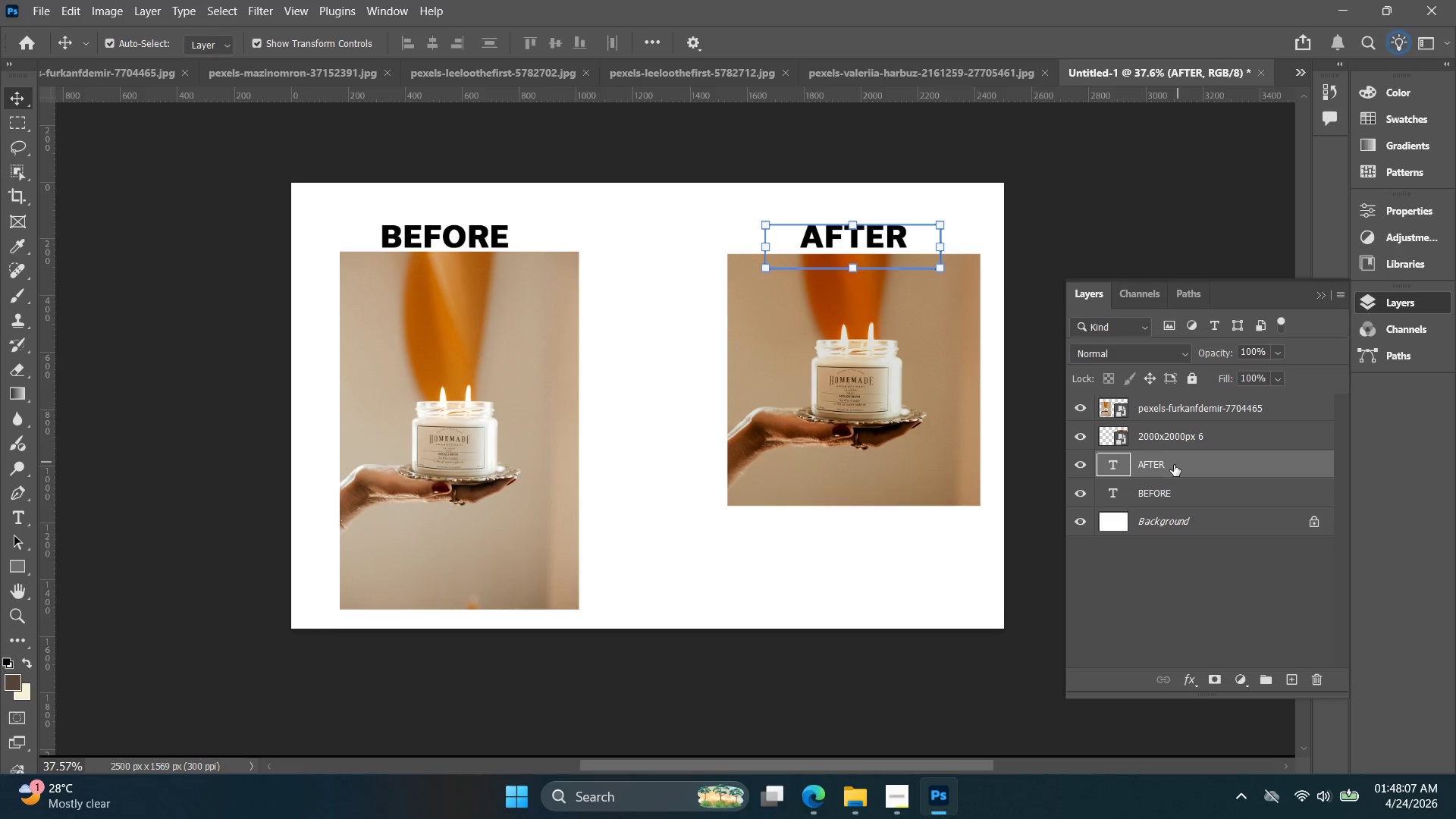 
key(Alt+Control+Shift+W)
 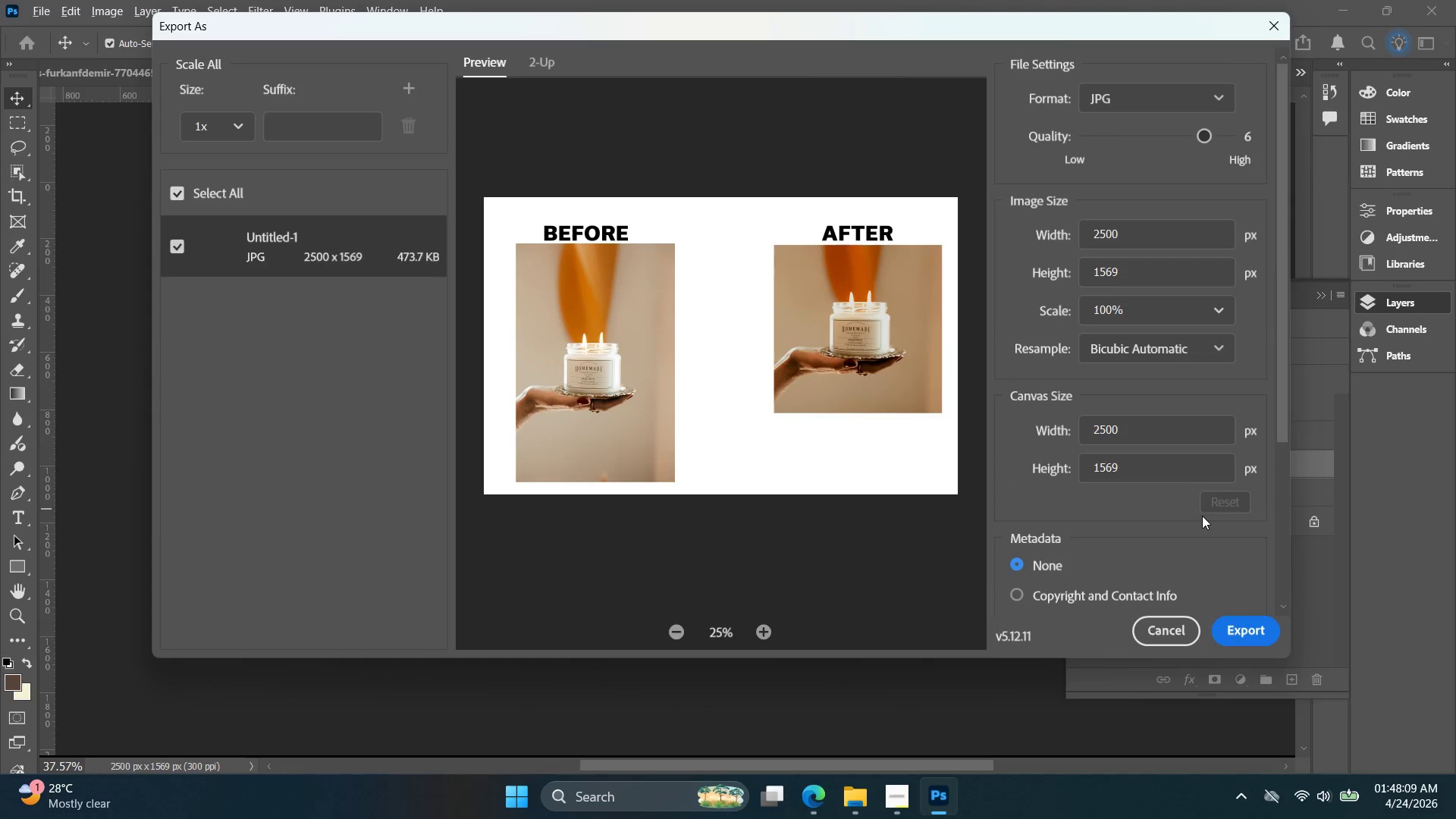 
scroll: coordinate [570, 317], scroll_direction: down, amount: 14.0
 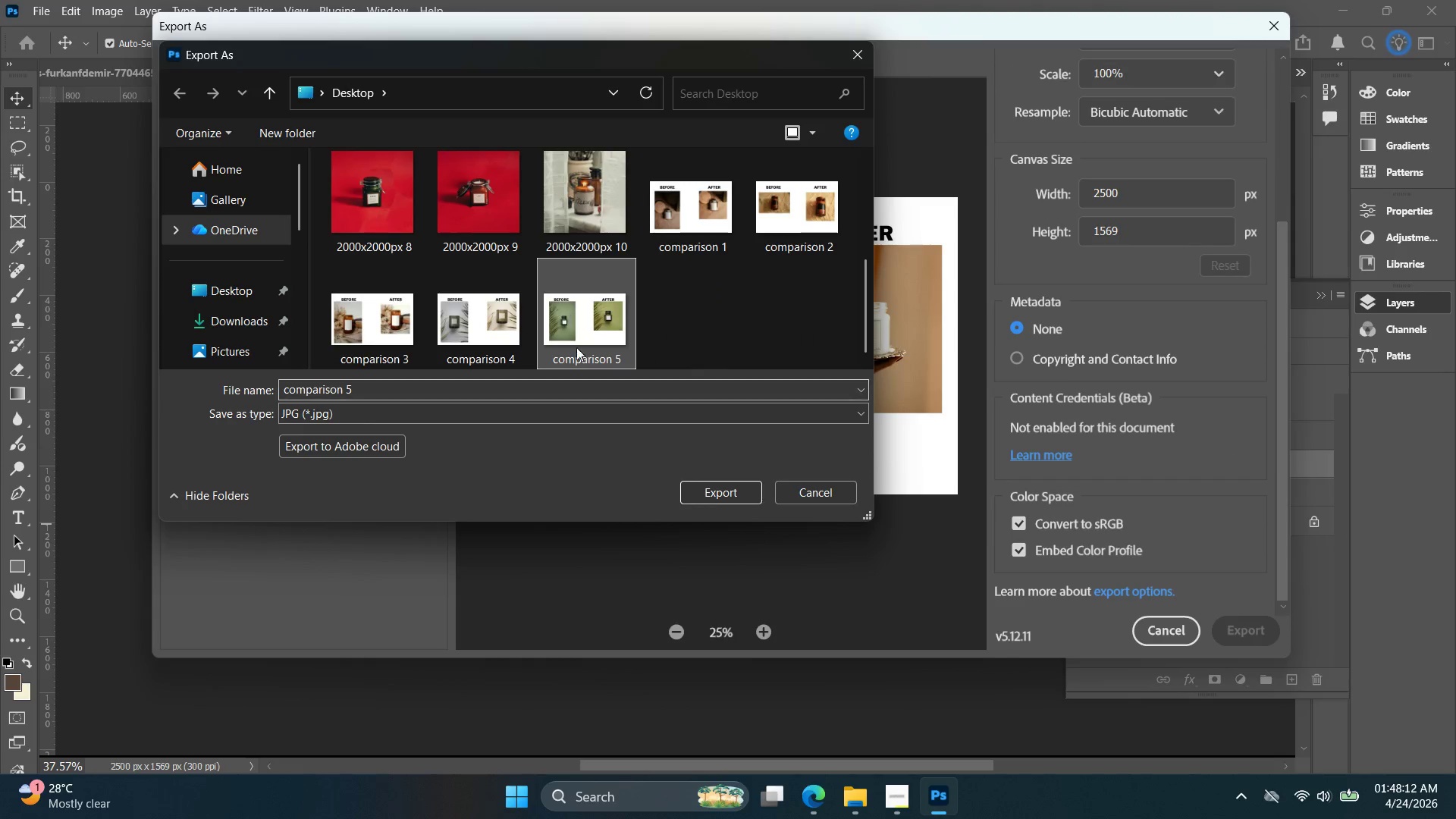 
double_click([469, 388])
 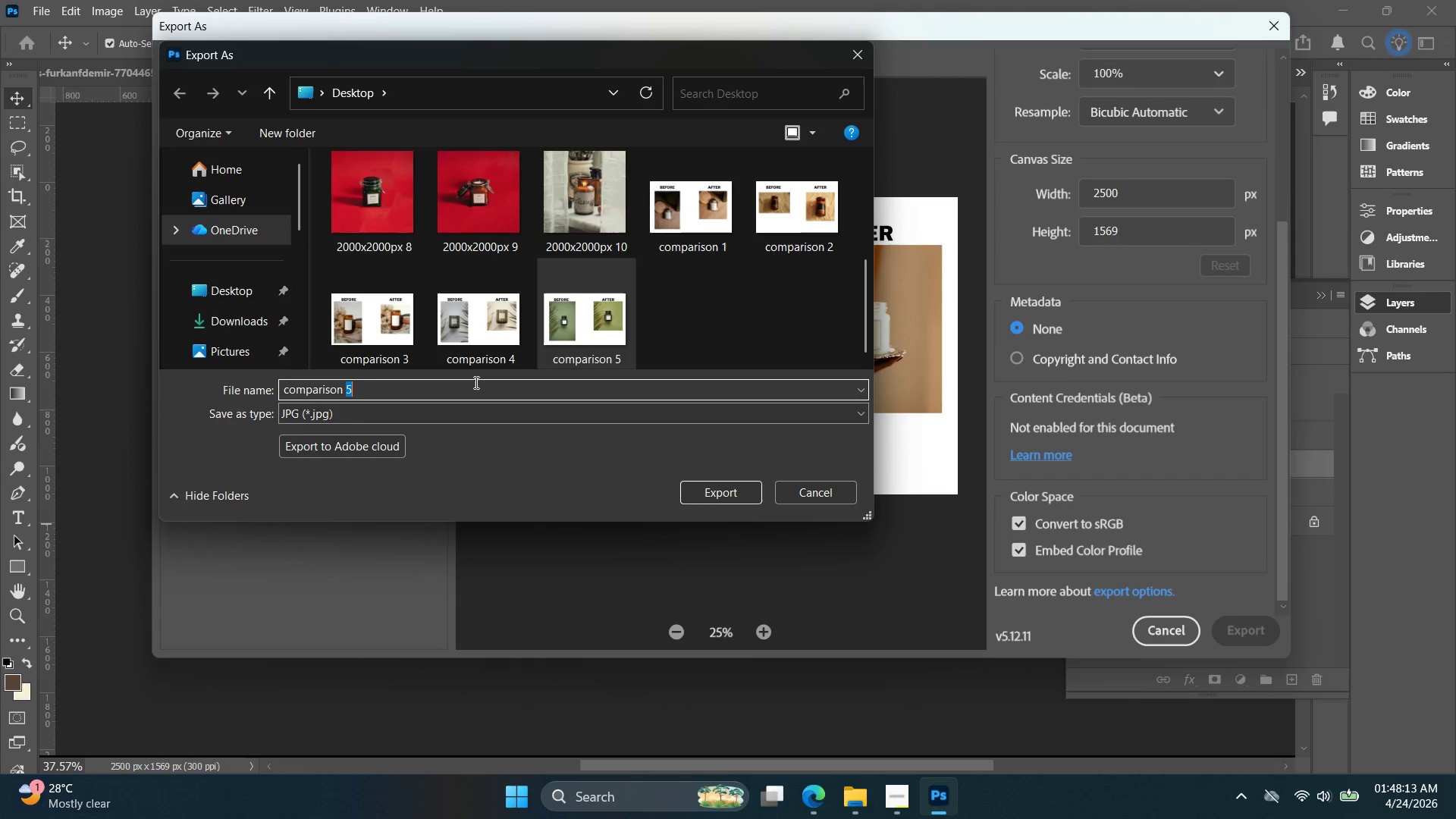 
key(Backspace)
 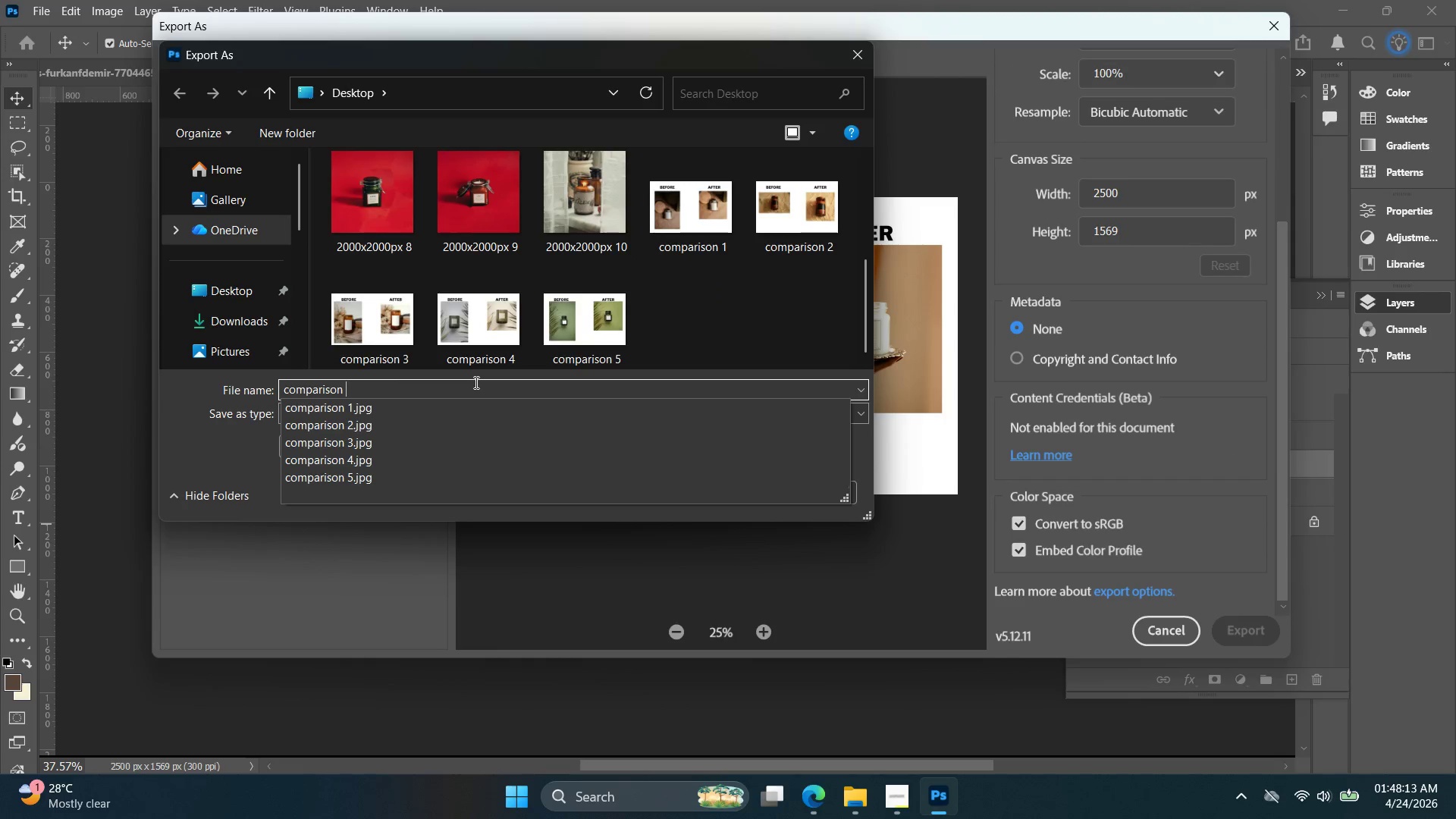 
key(6)
 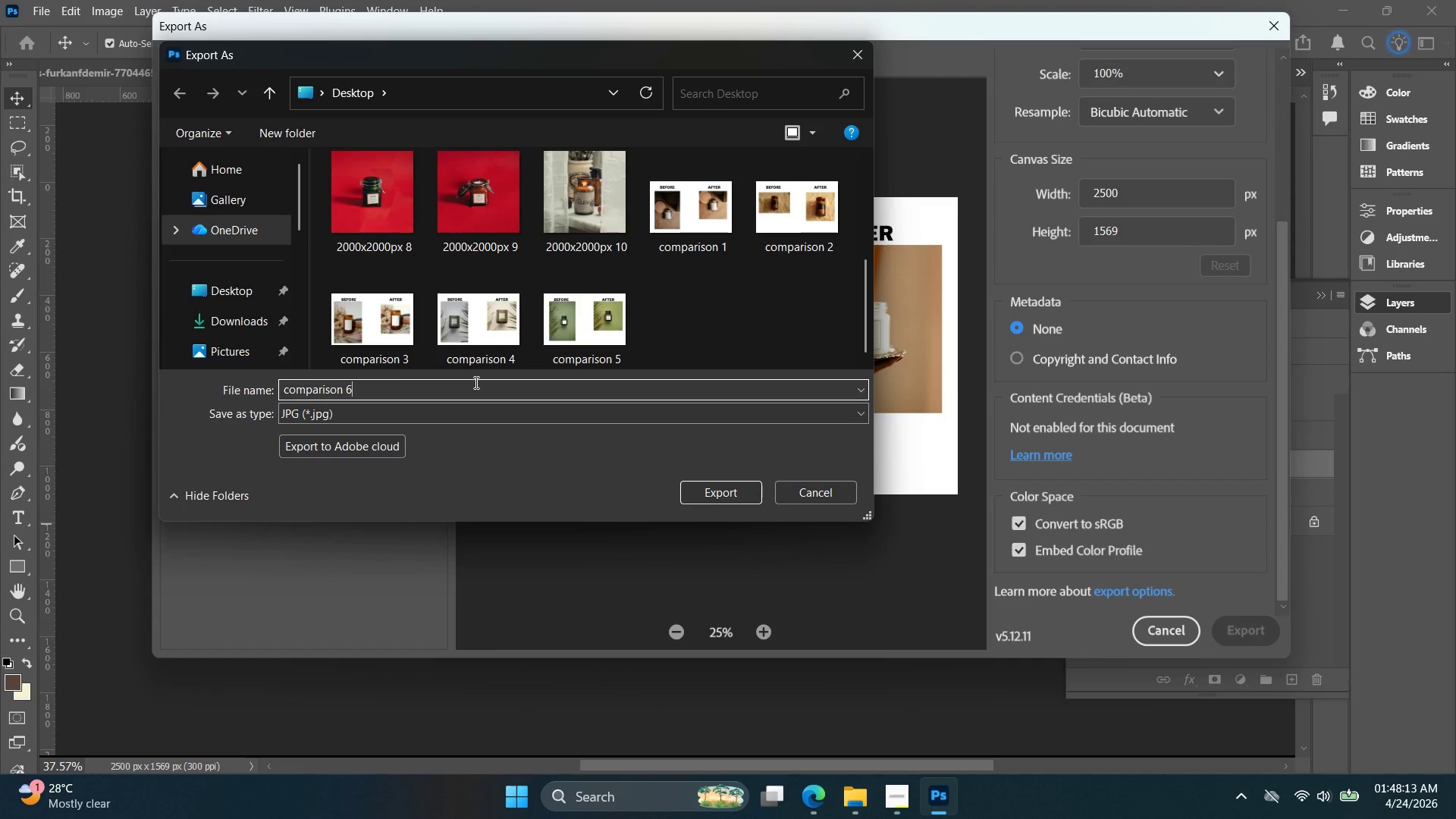 
key(Enter)
 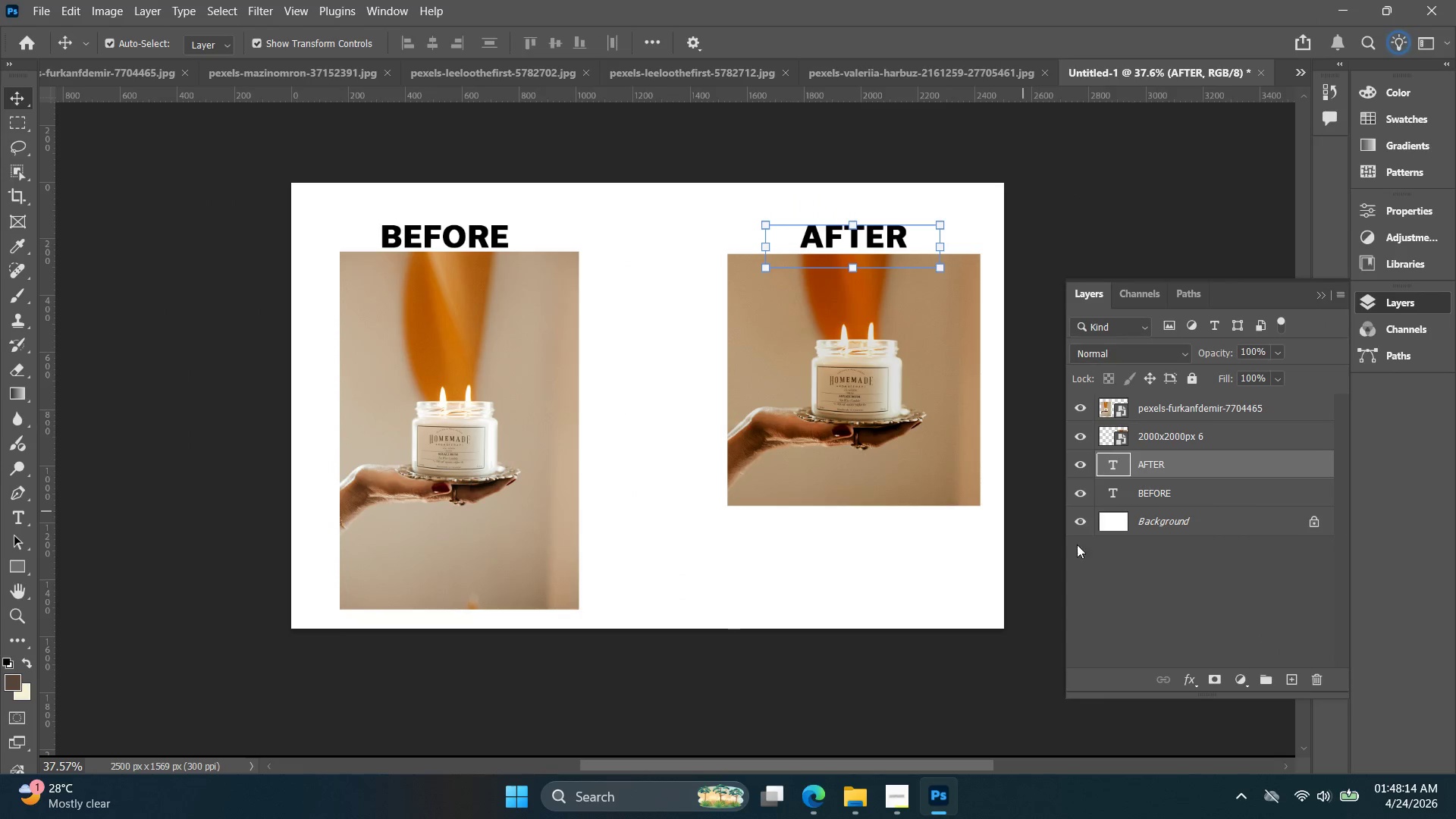 
left_click([1455, 818])
 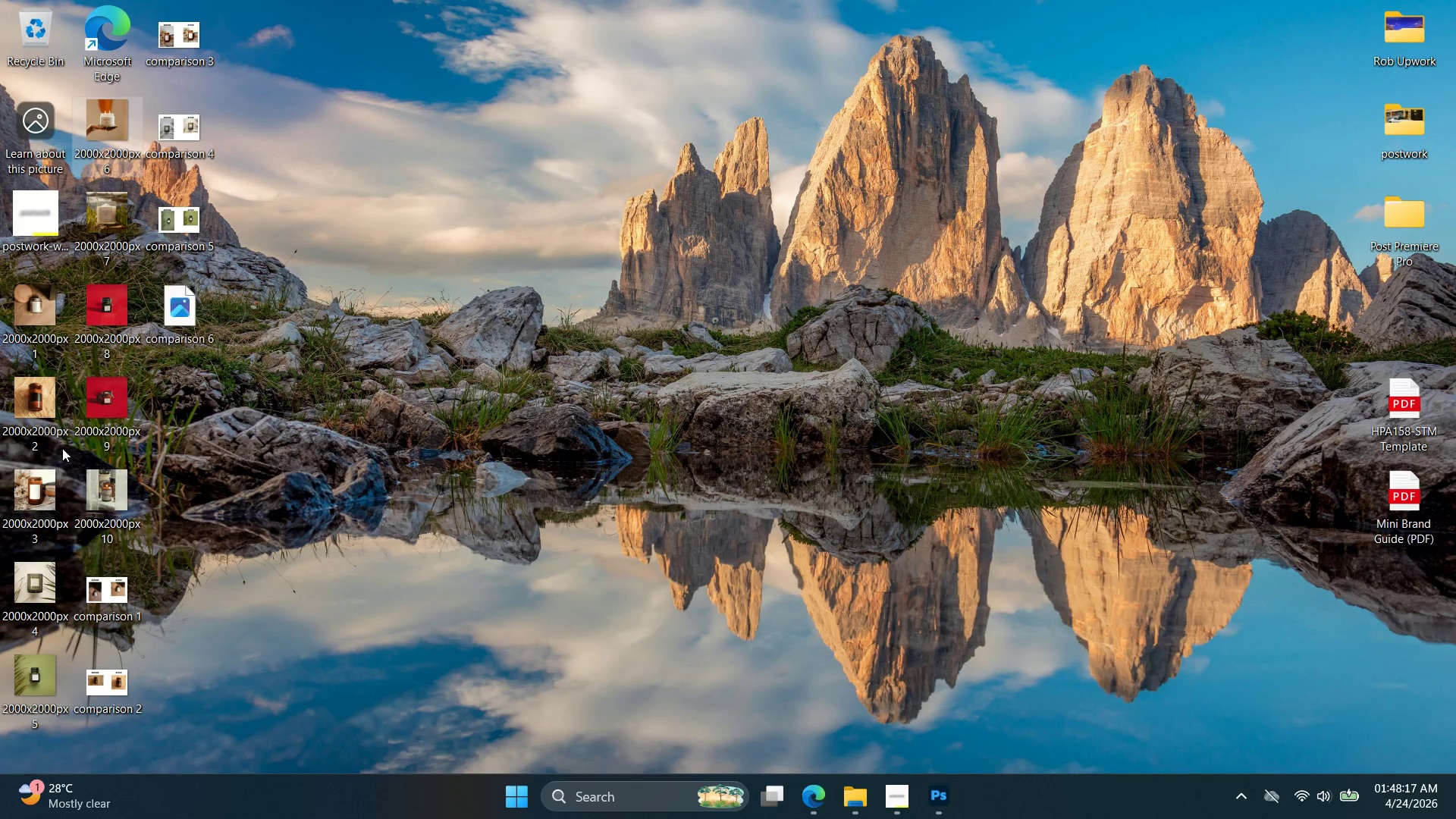 
left_click([92, 322])
 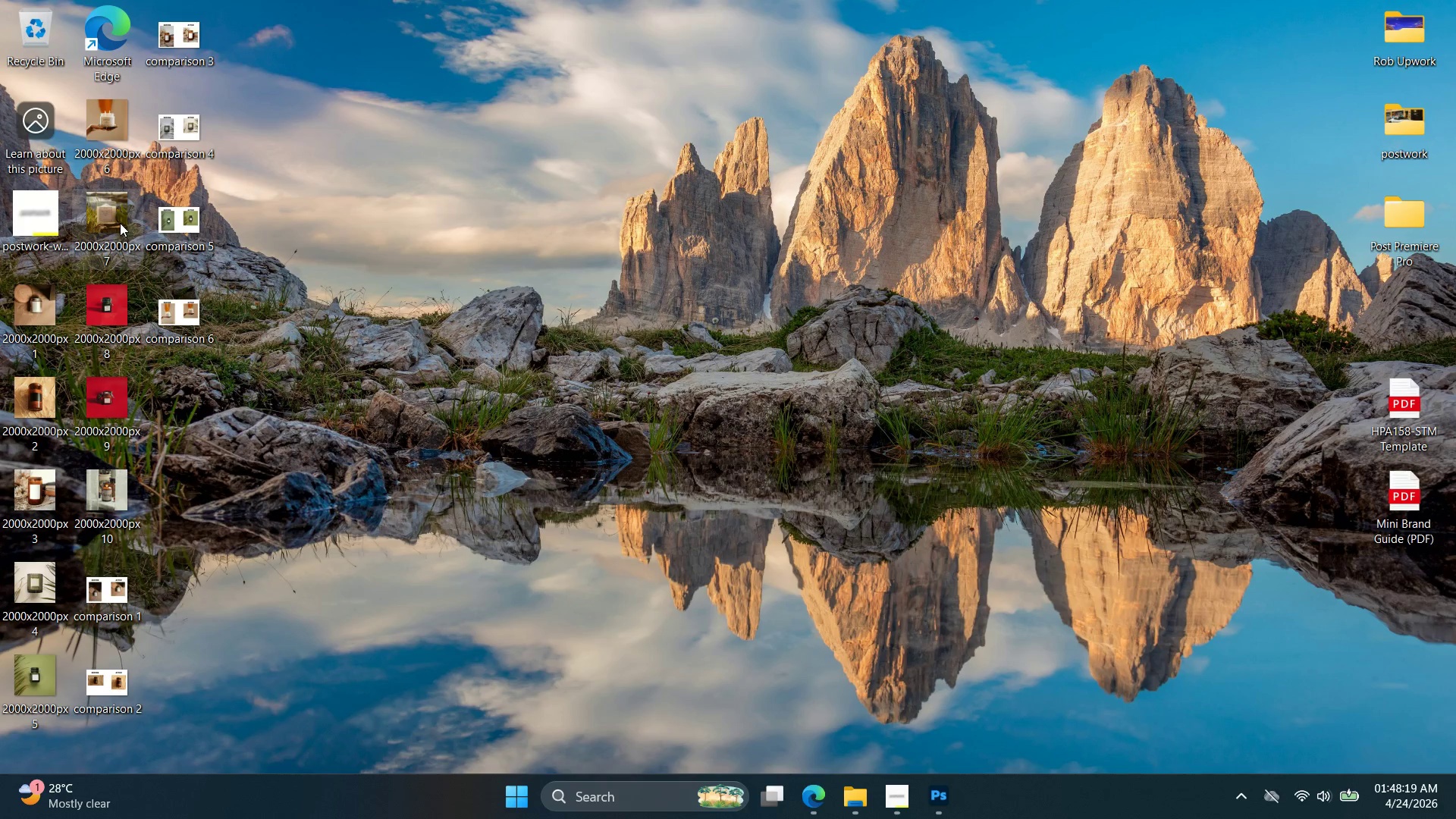 
left_click_drag(start_coordinate=[117, 224], to_coordinate=[794, 442])
 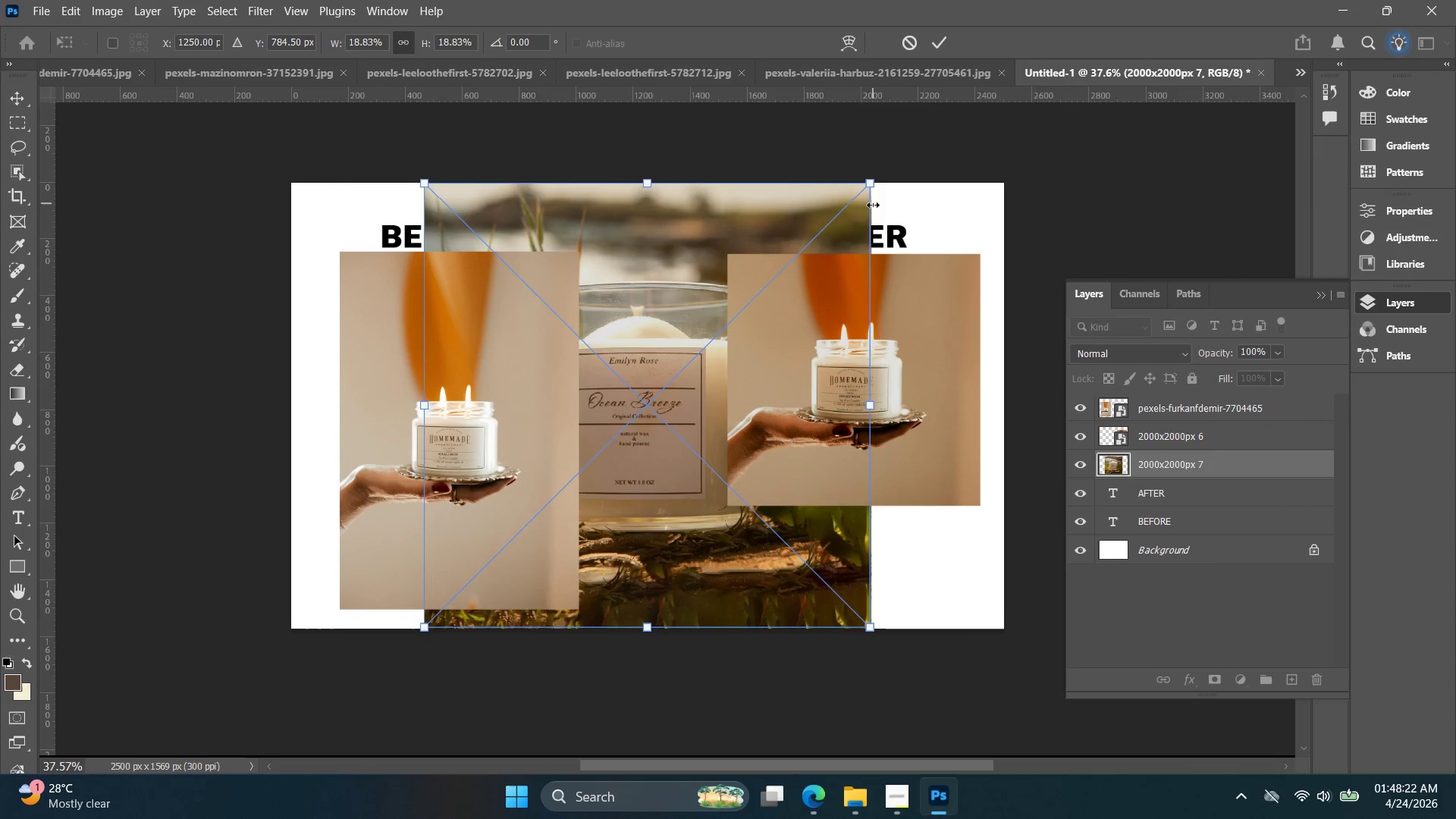 
hold_key(key=ShiftLeft, duration=0.91)
left_click_drag(start_coordinate=[869, 177], to_coordinate=[770, 268])
 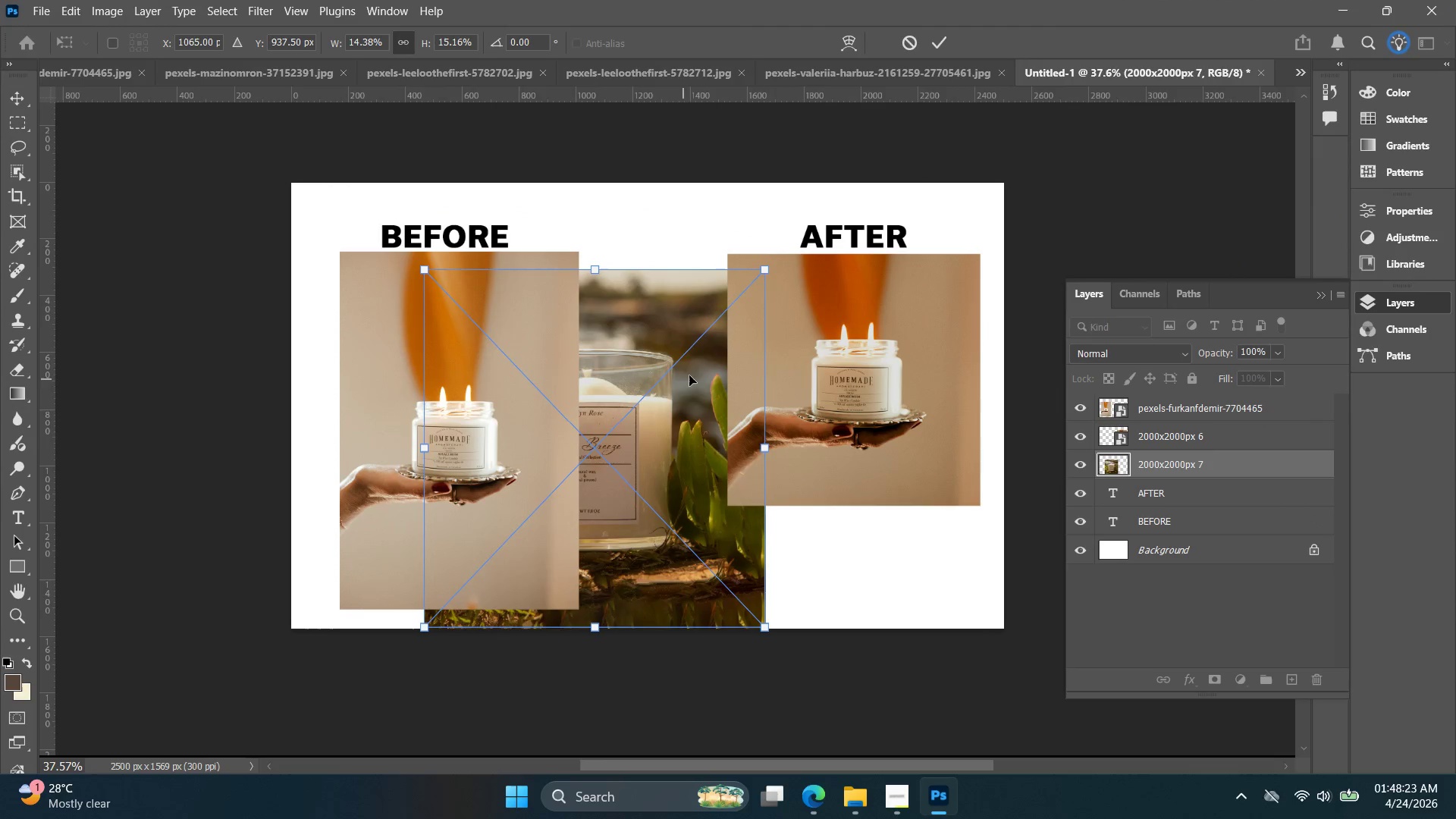 
key(Control+ControlLeft)
 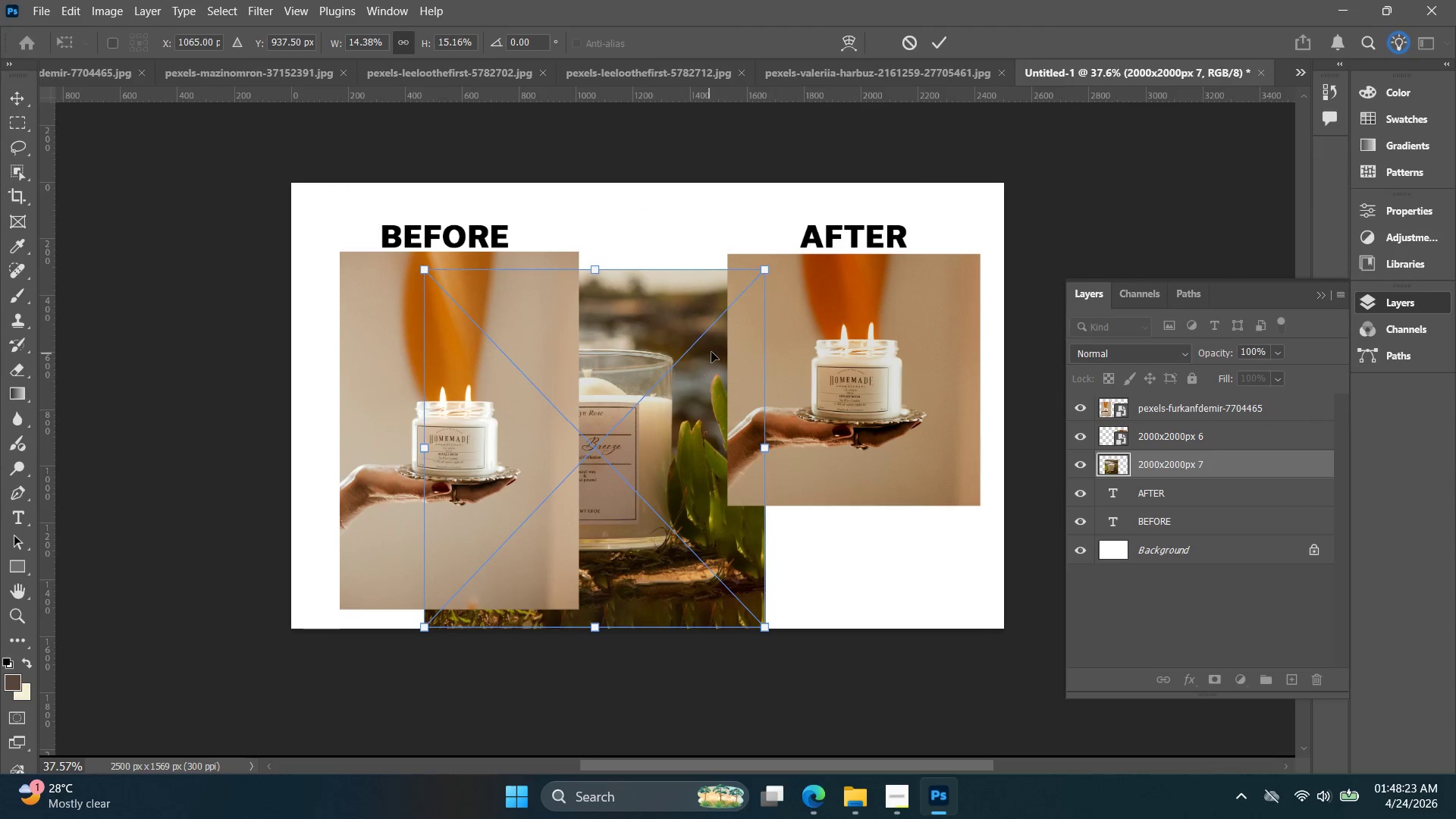 
key(Control+Meta+MetaLeft)
 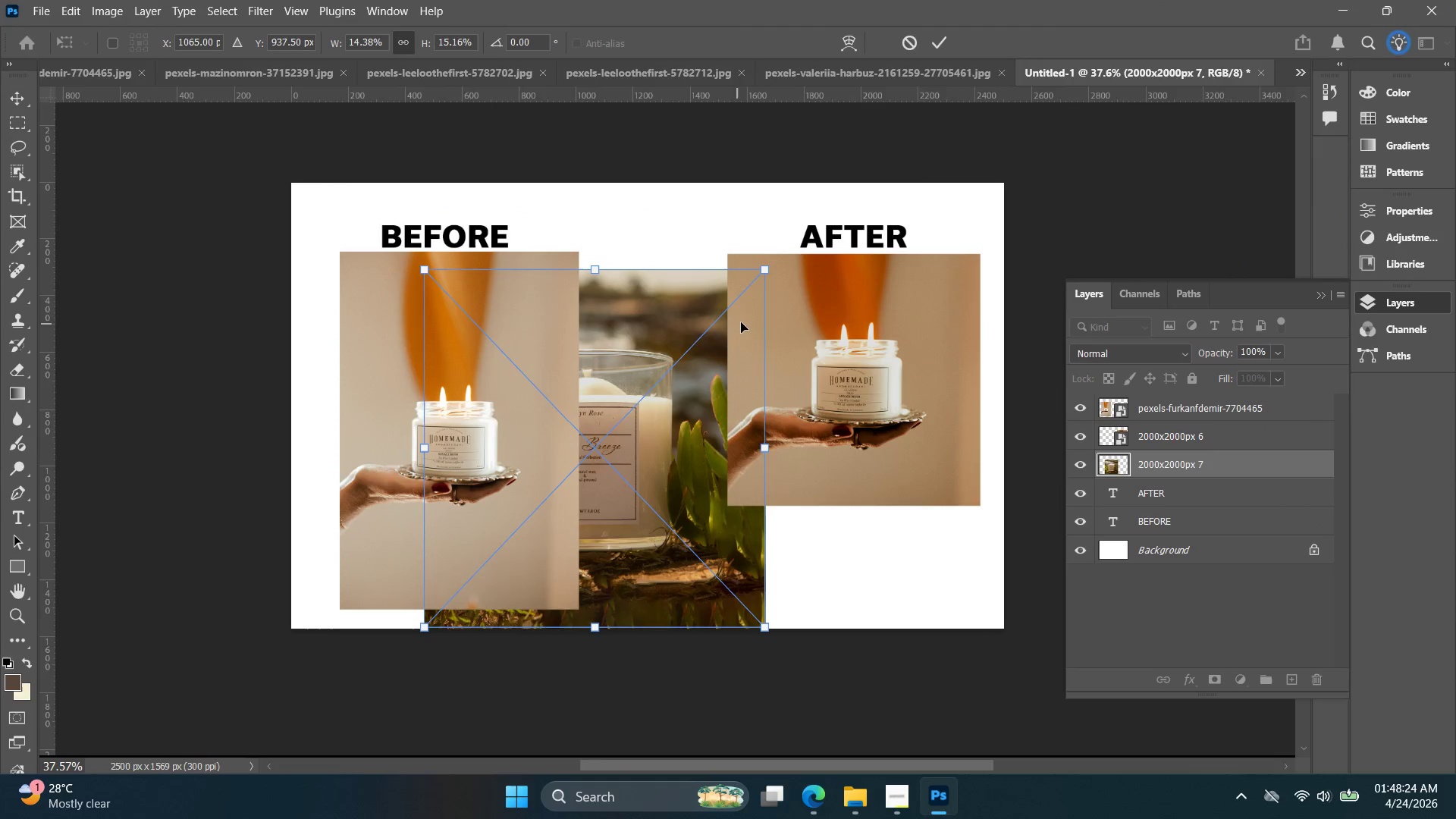 
key(Control+Z)
 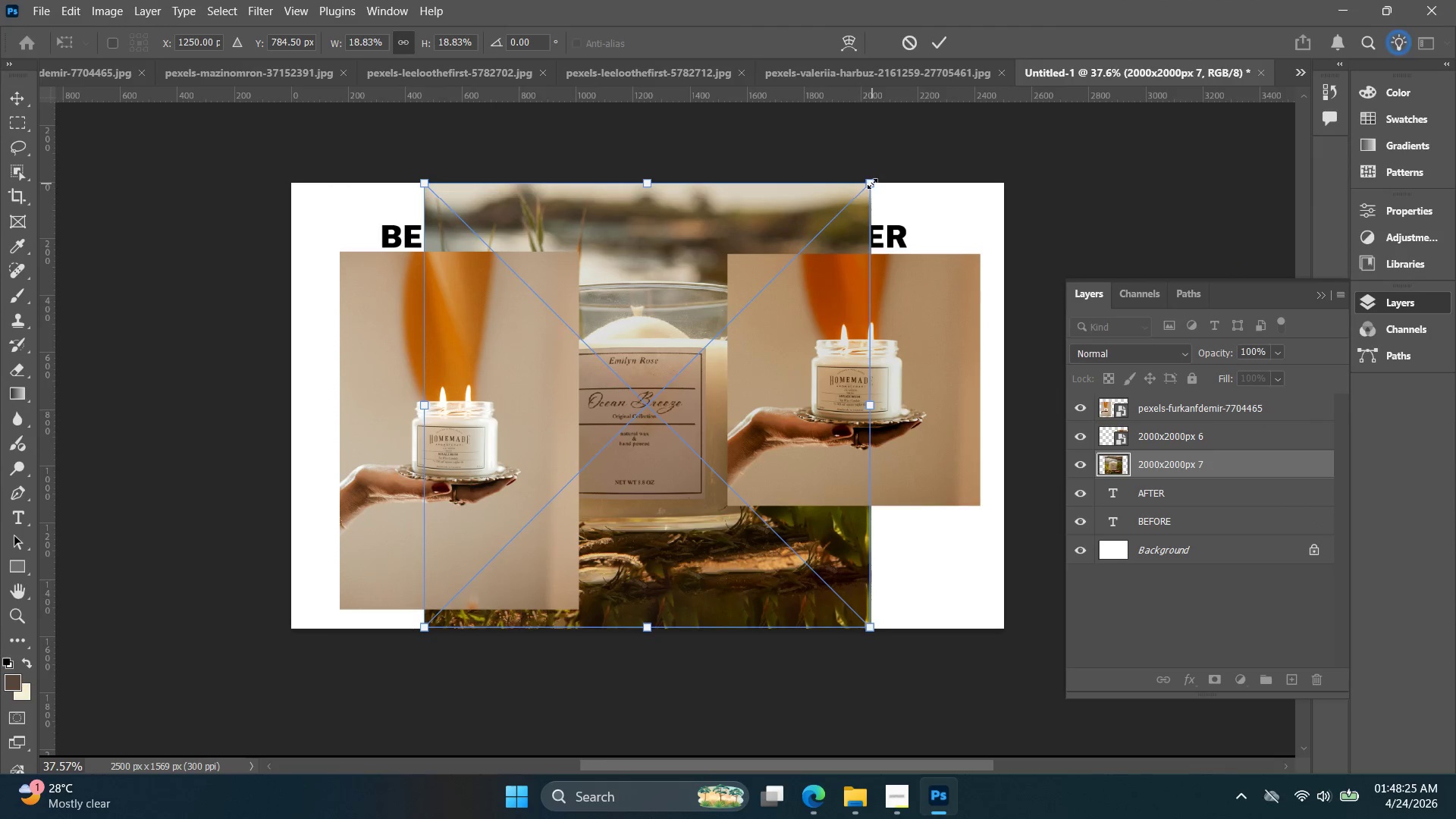 
left_click_drag(start_coordinate=[872, 184], to_coordinate=[710, 338])
 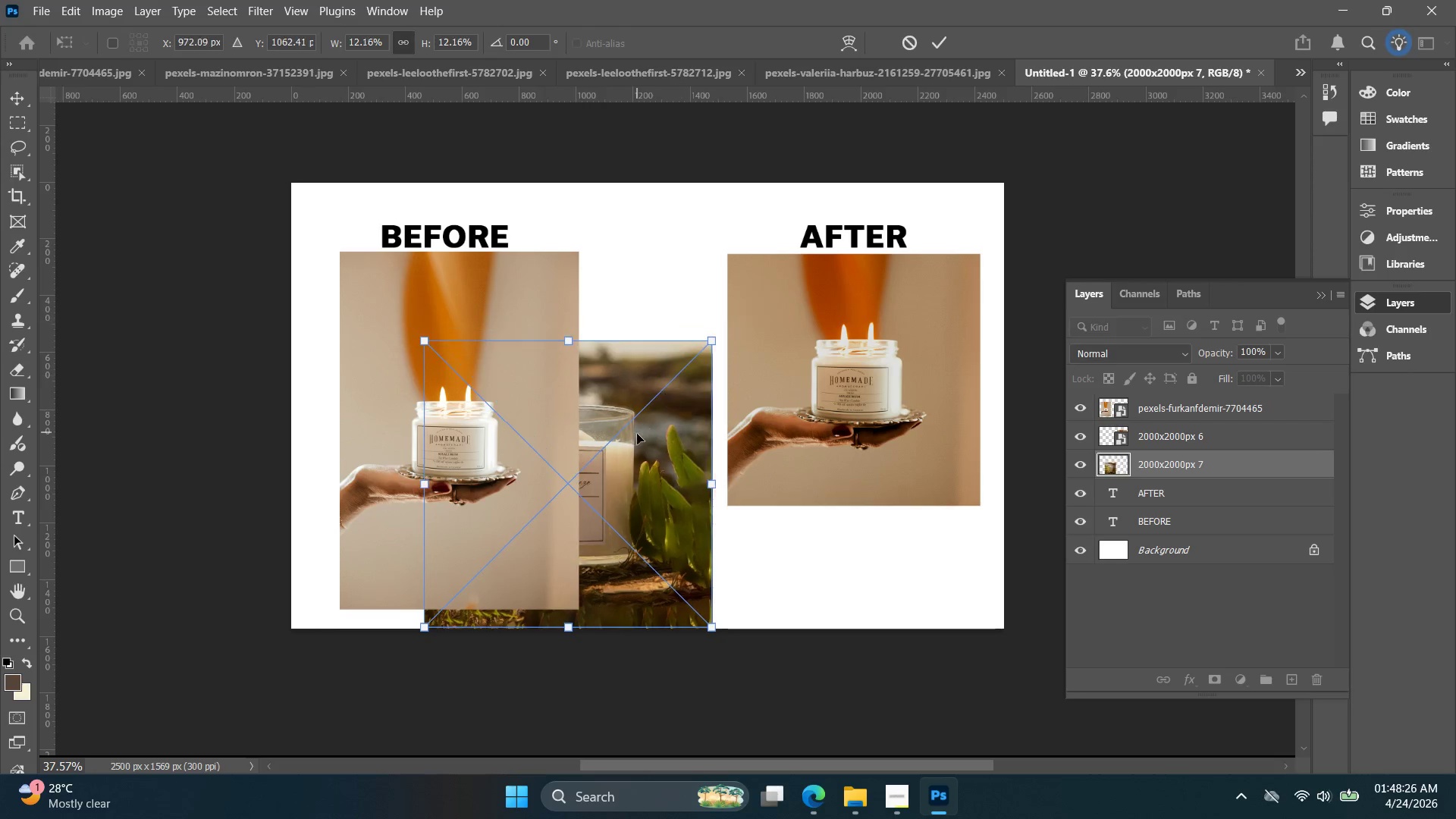 
left_click_drag(start_coordinate=[637, 434], to_coordinate=[921, 337])
 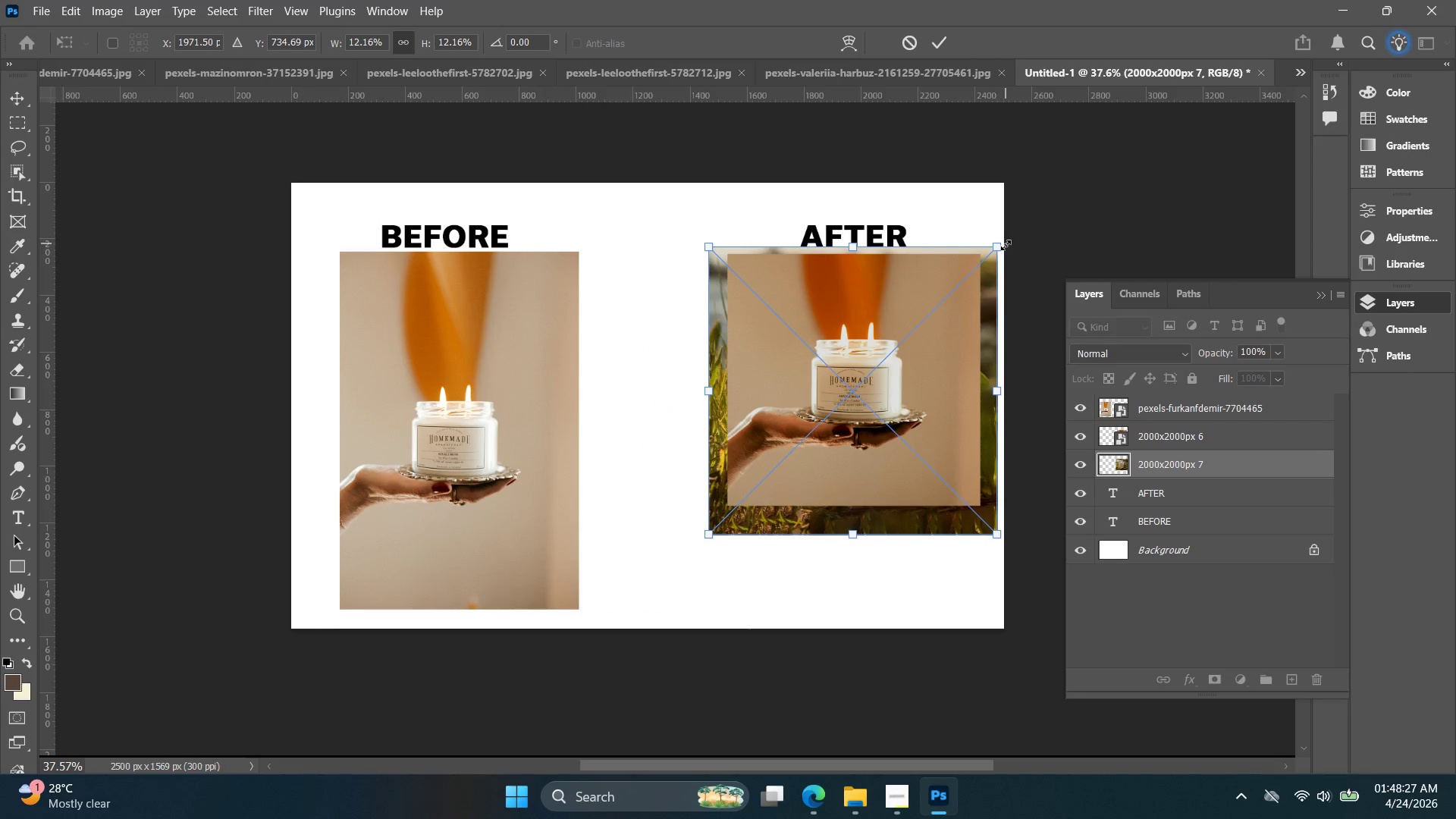 
left_click_drag(start_coordinate=[1005, 246], to_coordinate=[936, 288])
 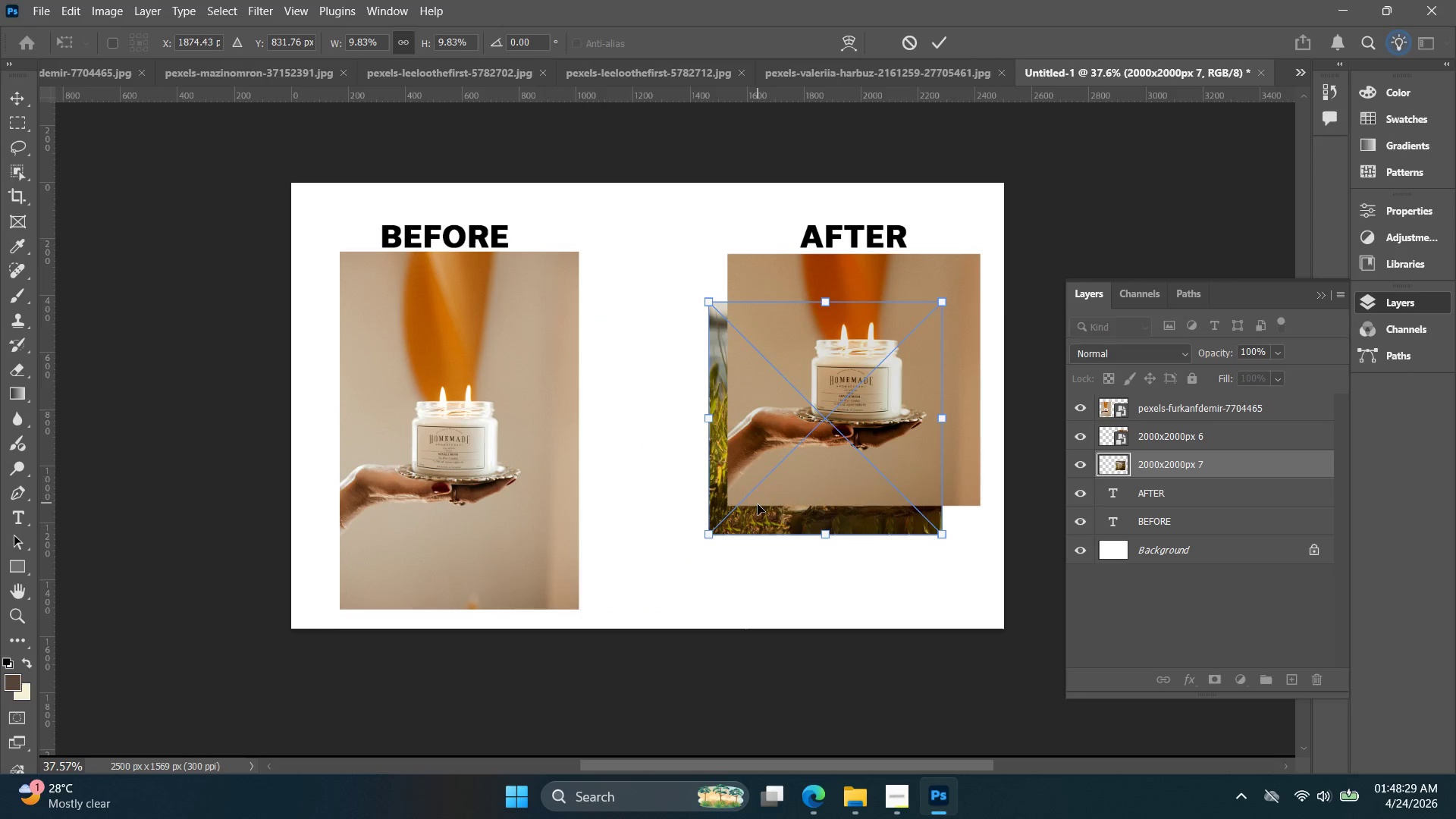 
left_click_drag(start_coordinate=[757, 504], to_coordinate=[779, 457])
 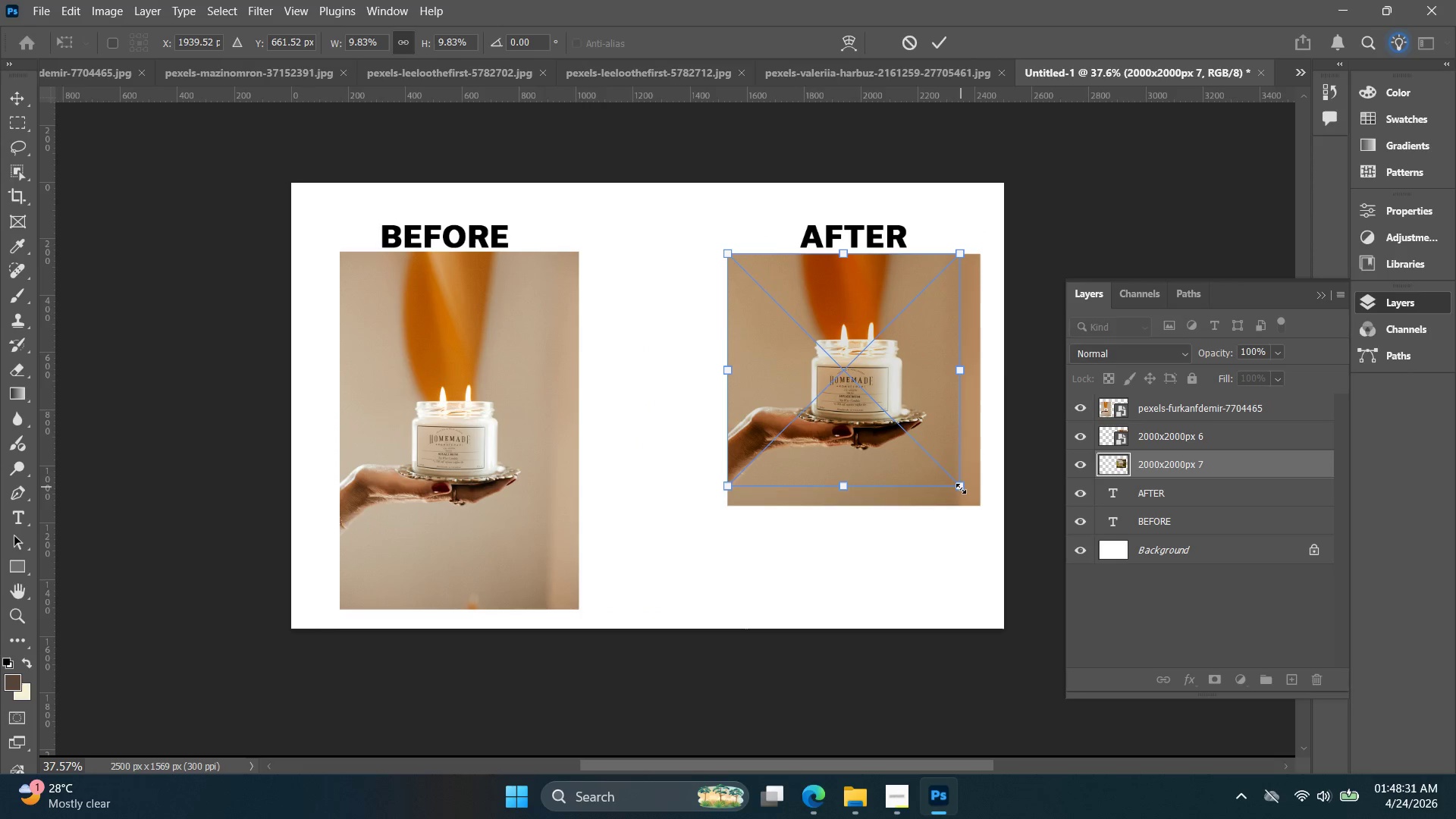 
left_click_drag(start_coordinate=[961, 488], to_coordinate=[985, 503])
 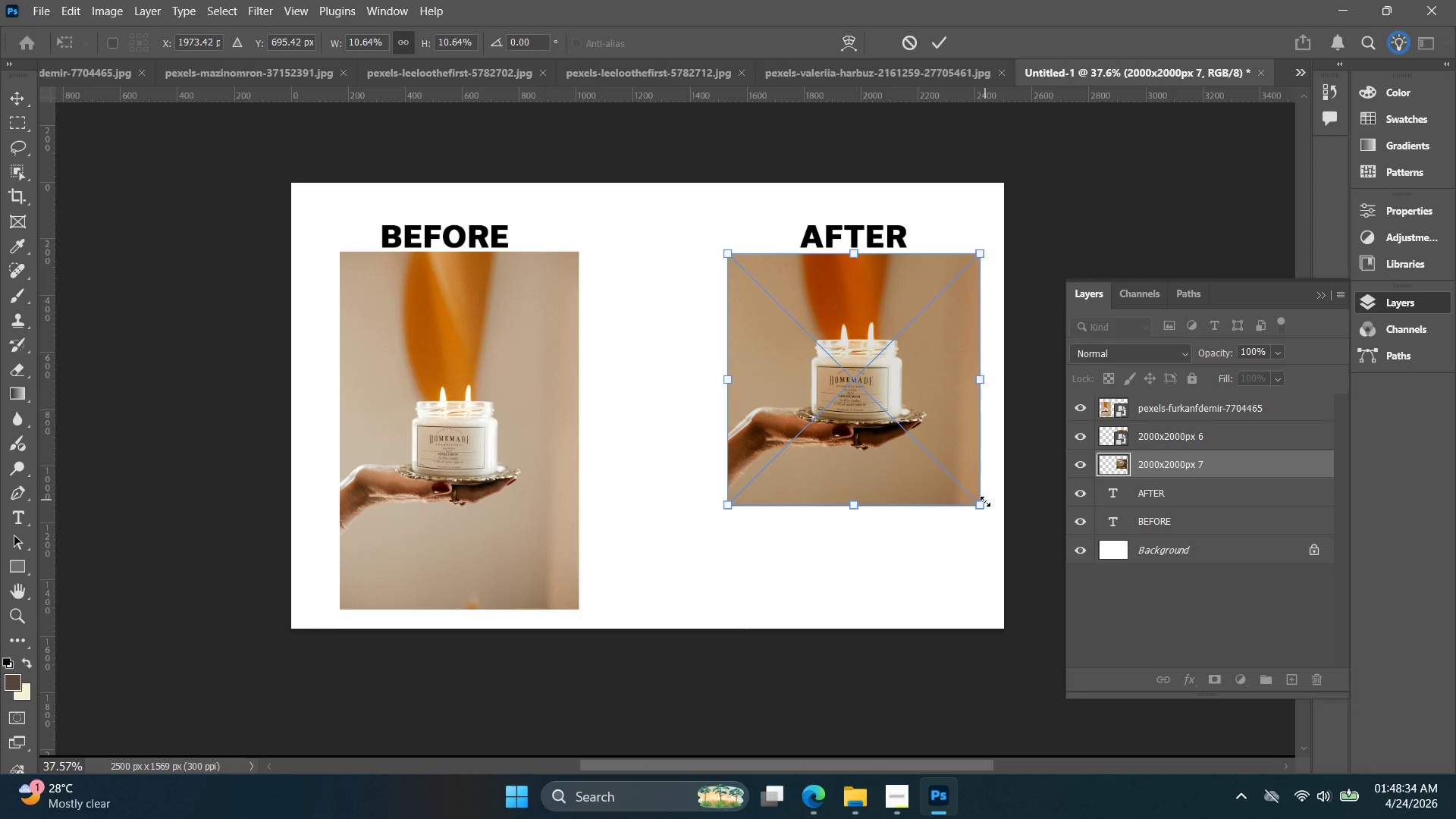 
key(Enter)
 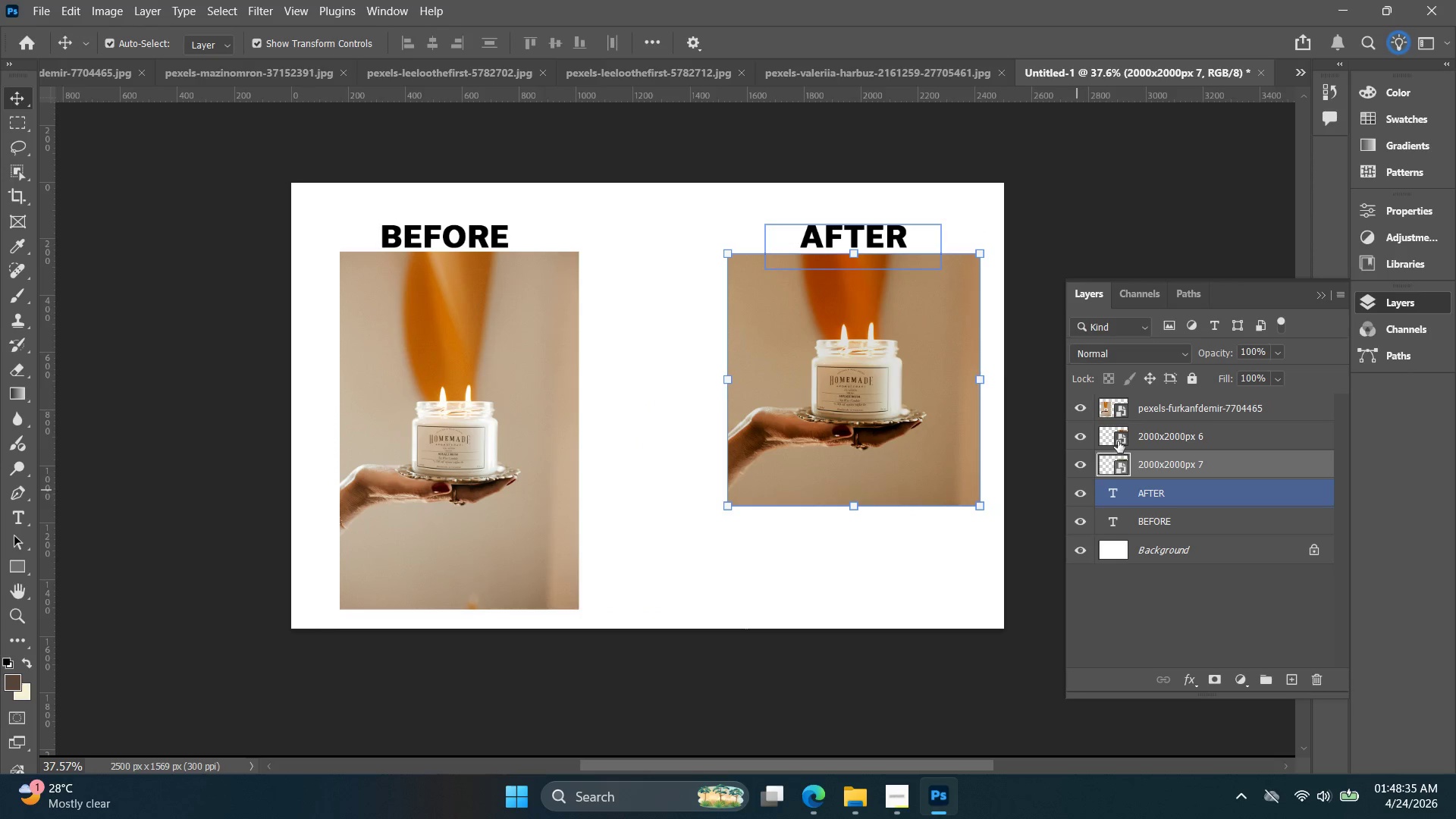 
left_click([1121, 442])
 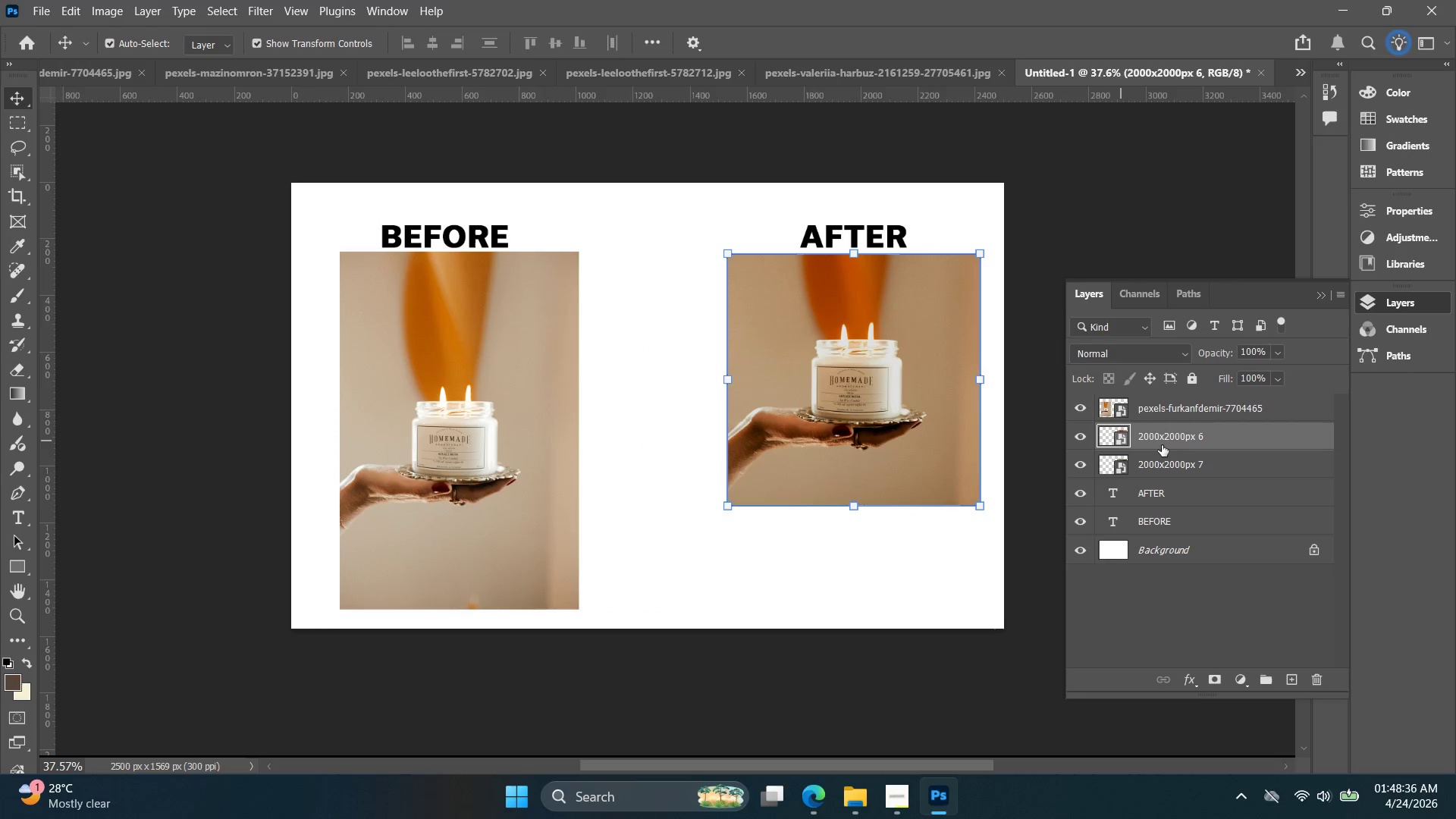 
key(Delete)
 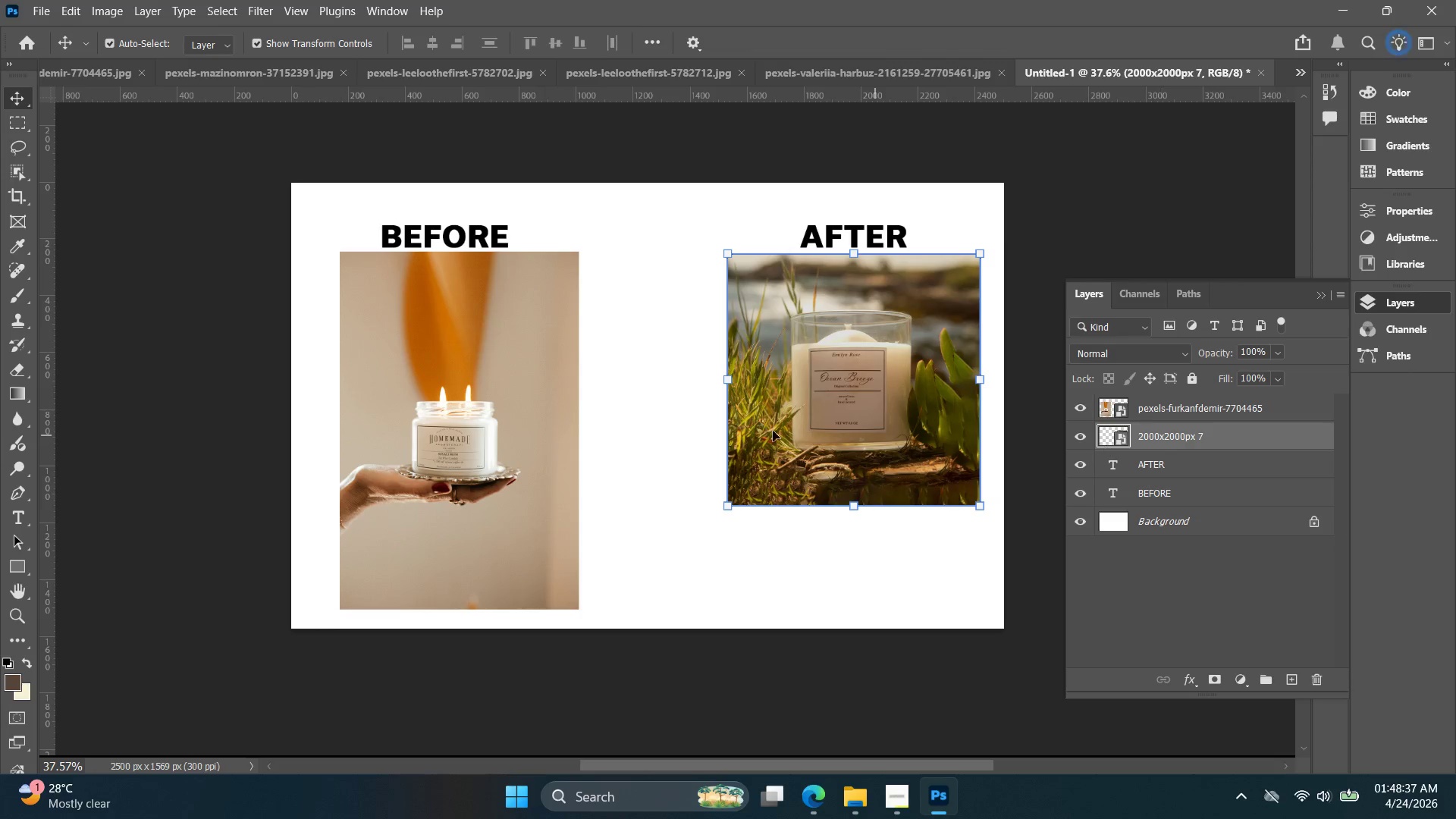 
key(Alt+Tab)
 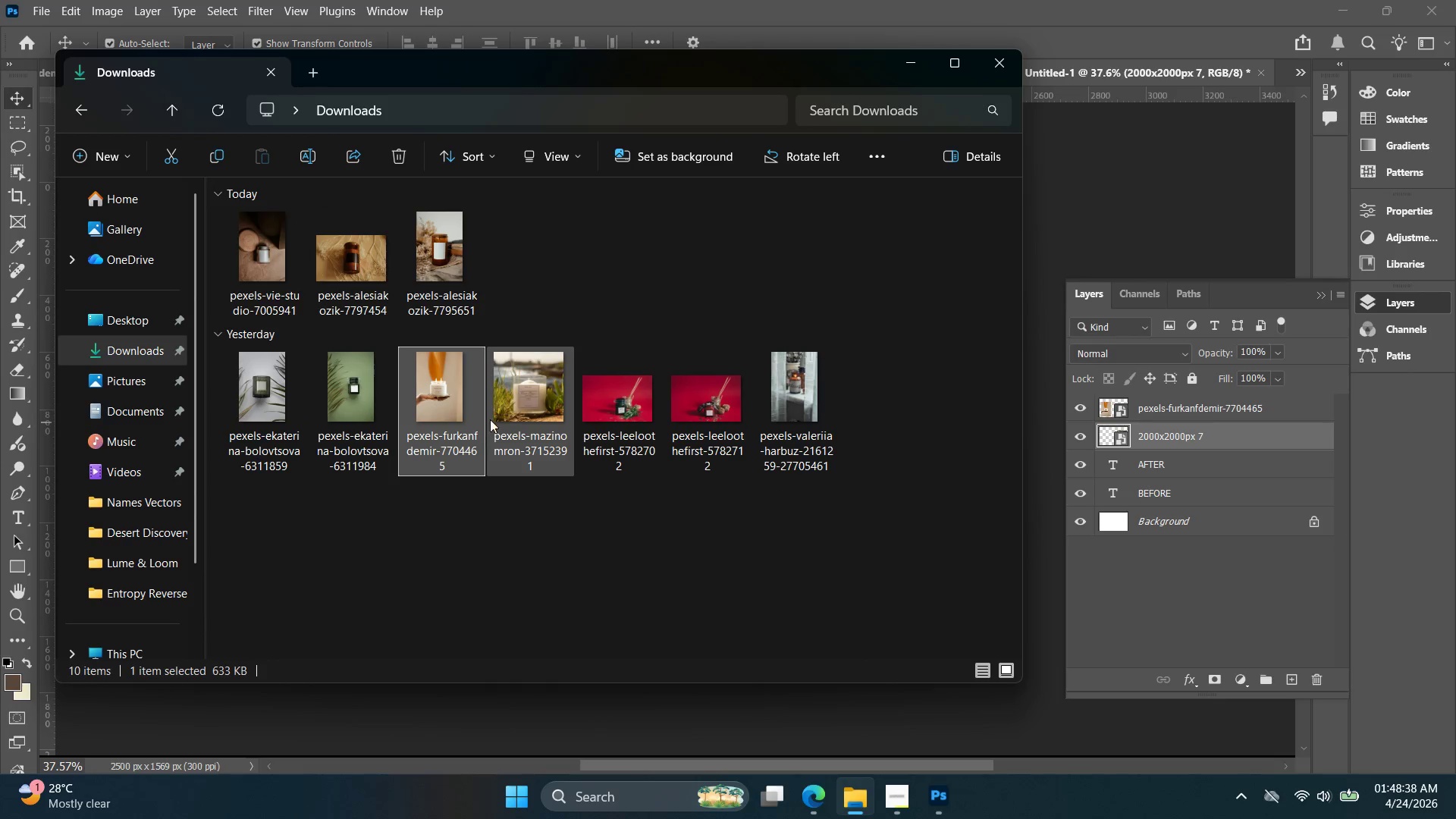 
left_click_drag(start_coordinate=[522, 406], to_coordinate=[429, 715])
 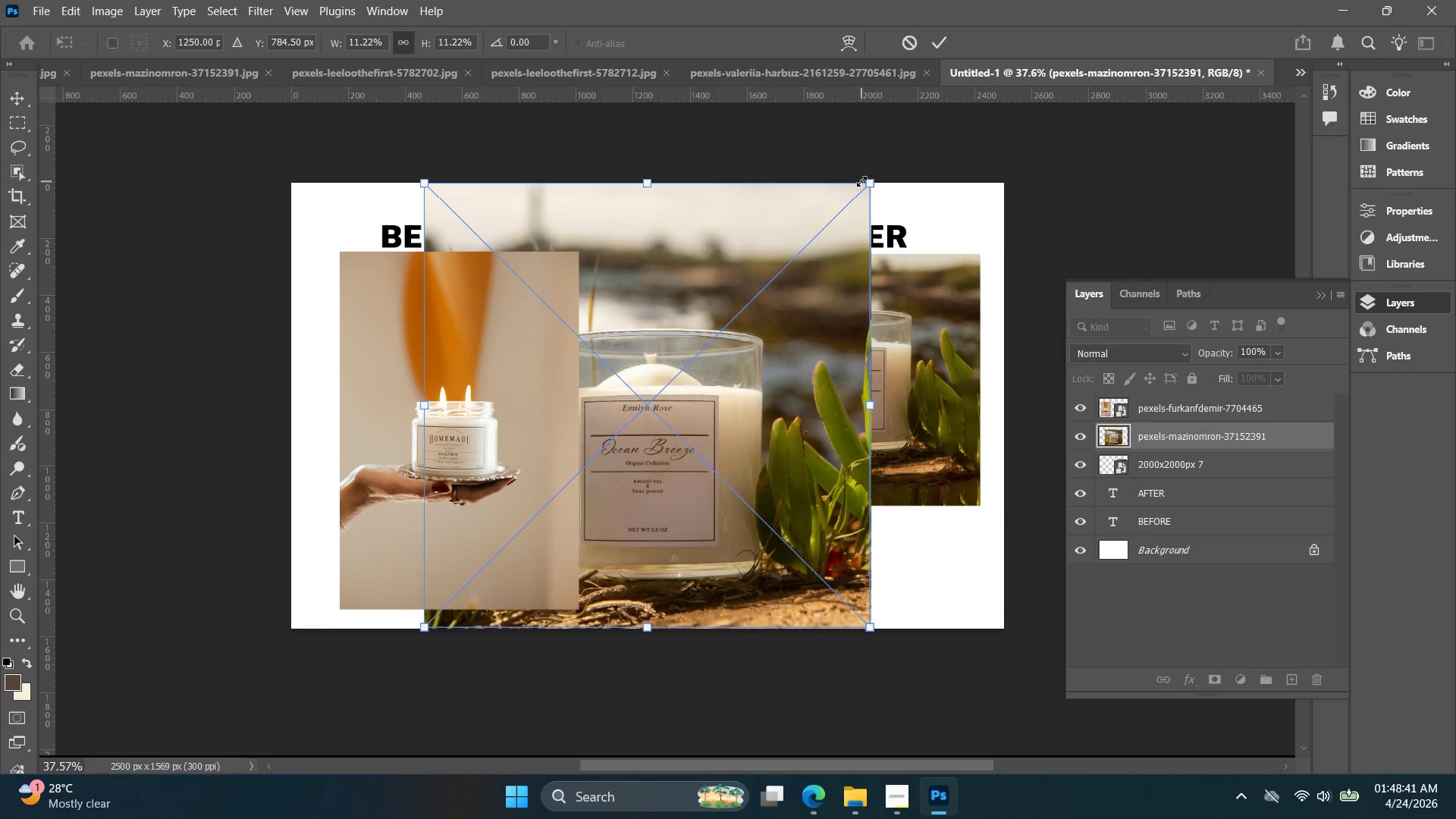 
left_click_drag(start_coordinate=[873, 183], to_coordinate=[695, 328])
 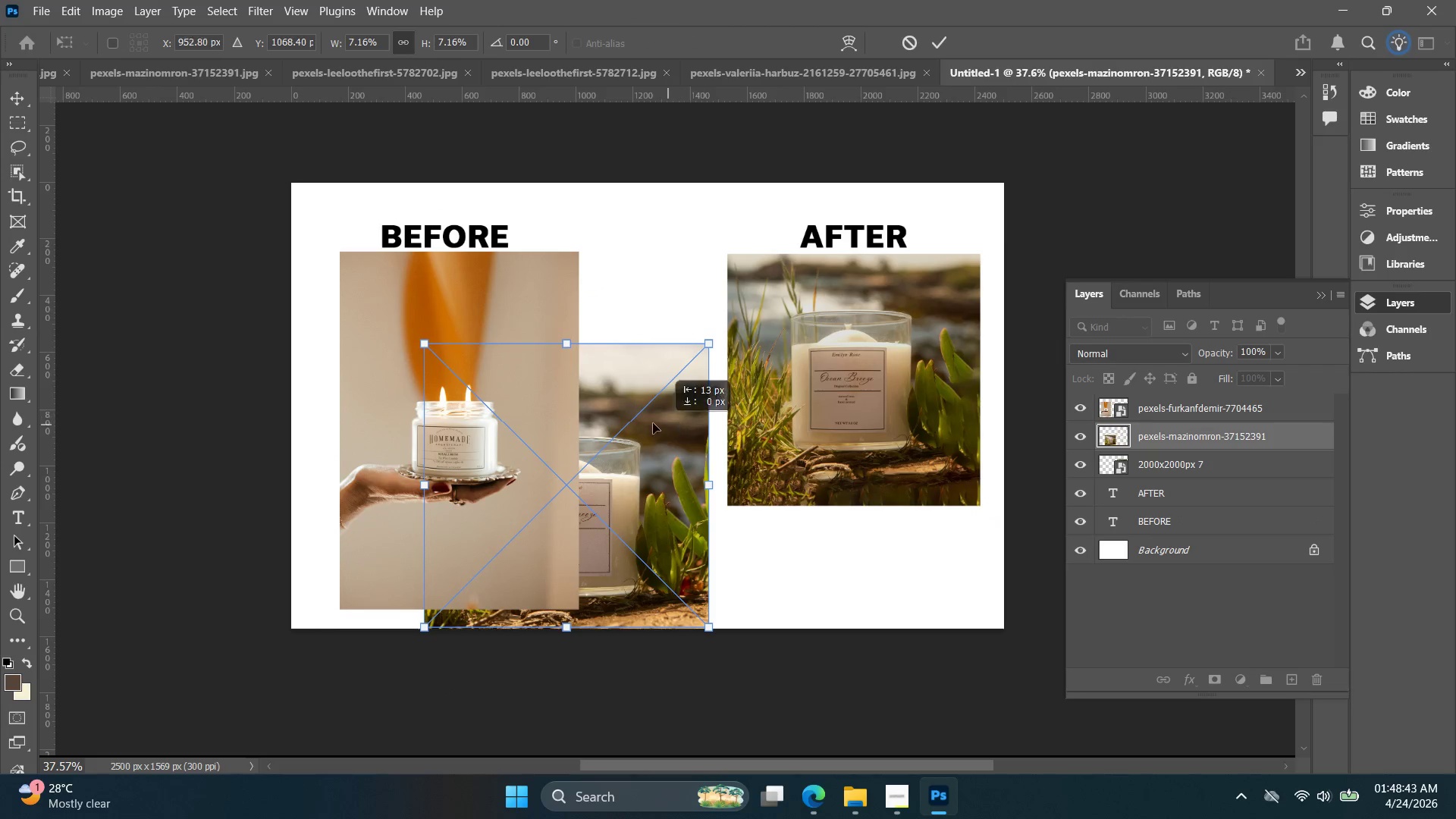 
left_click_drag(start_coordinate=[668, 426], to_coordinate=[564, 327])
 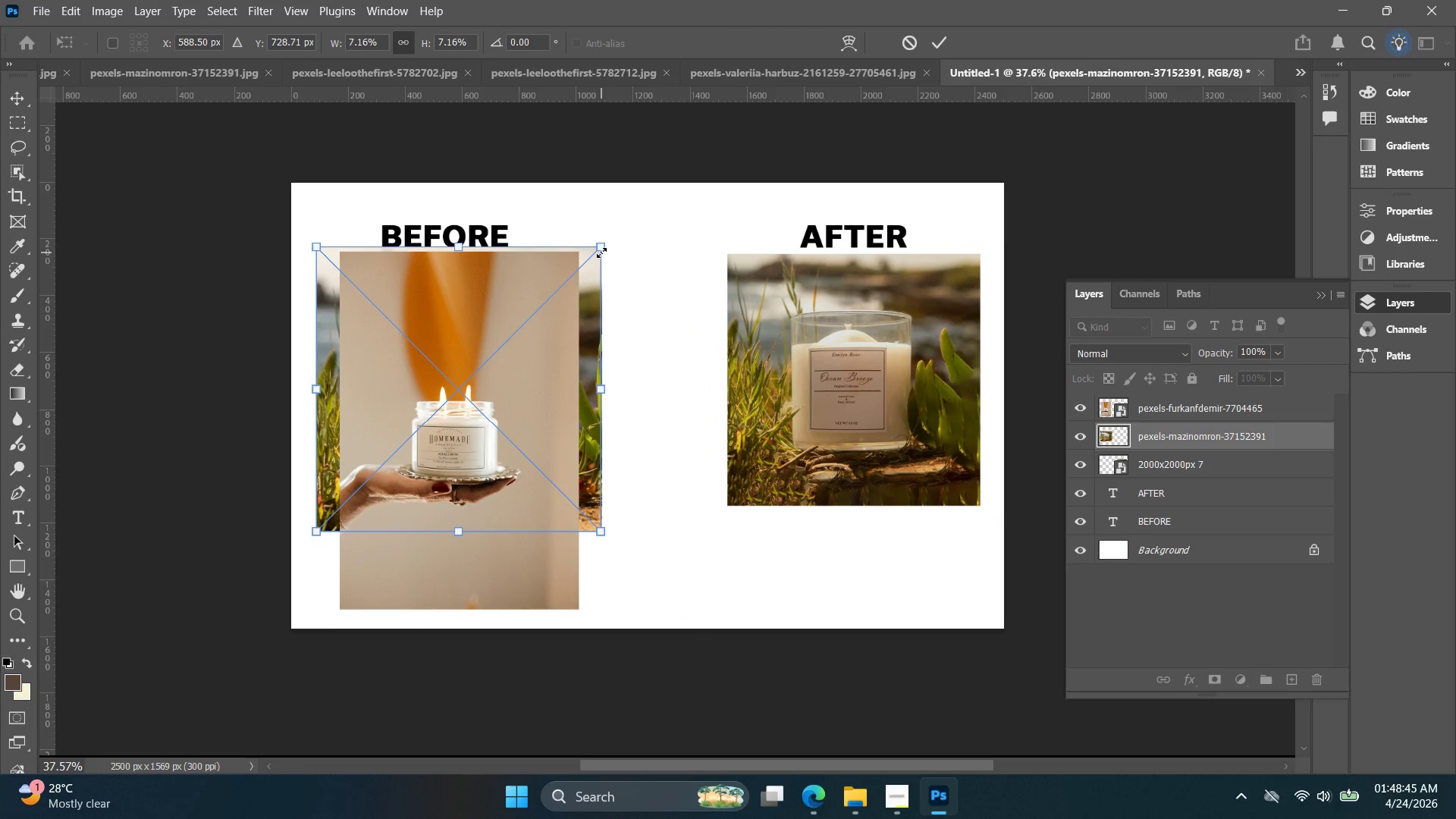 
left_click_drag(start_coordinate=[599, 247], to_coordinate=[579, 268])
 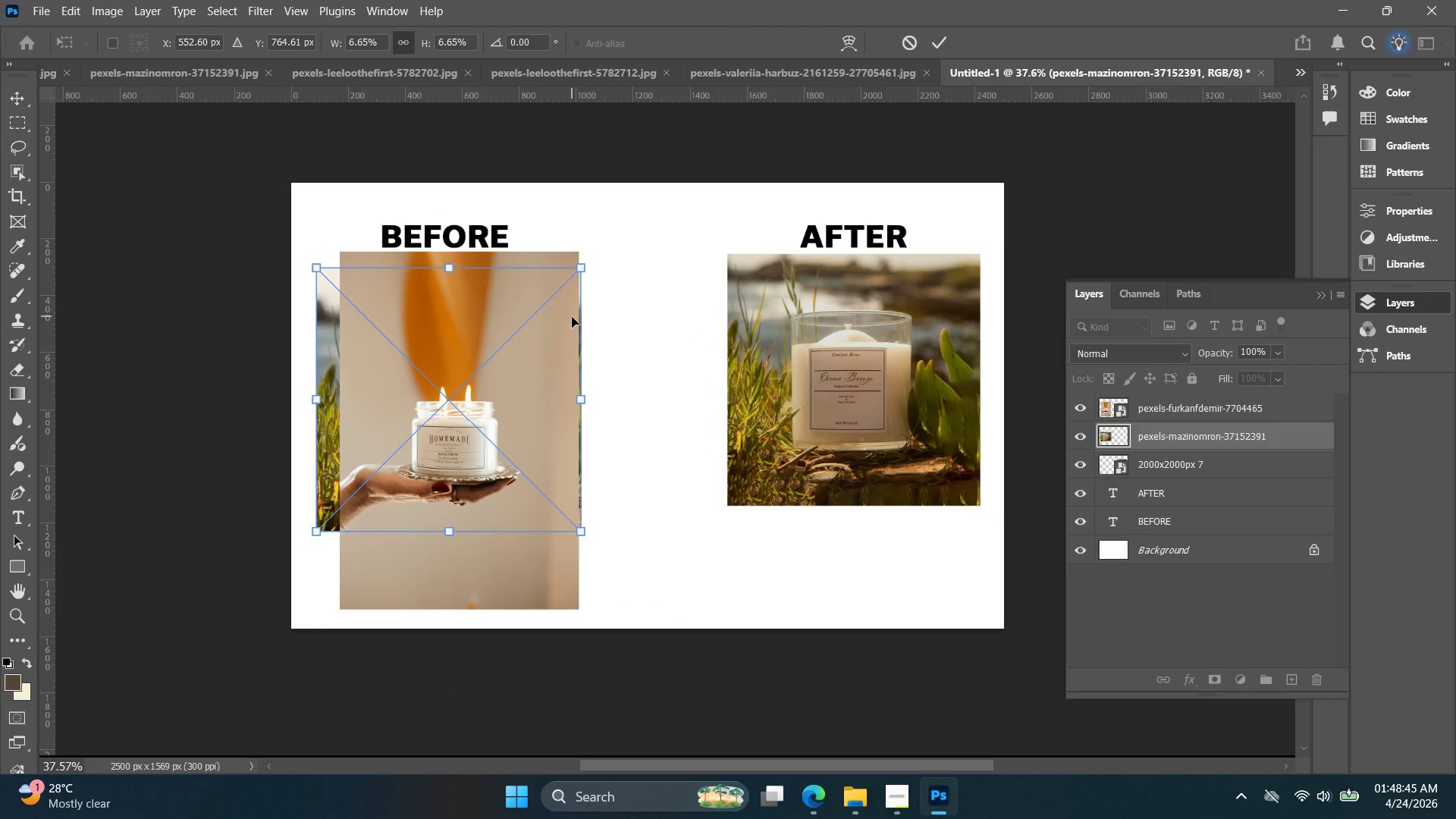 
left_click_drag(start_coordinate=[572, 317], to_coordinate=[583, 300])
 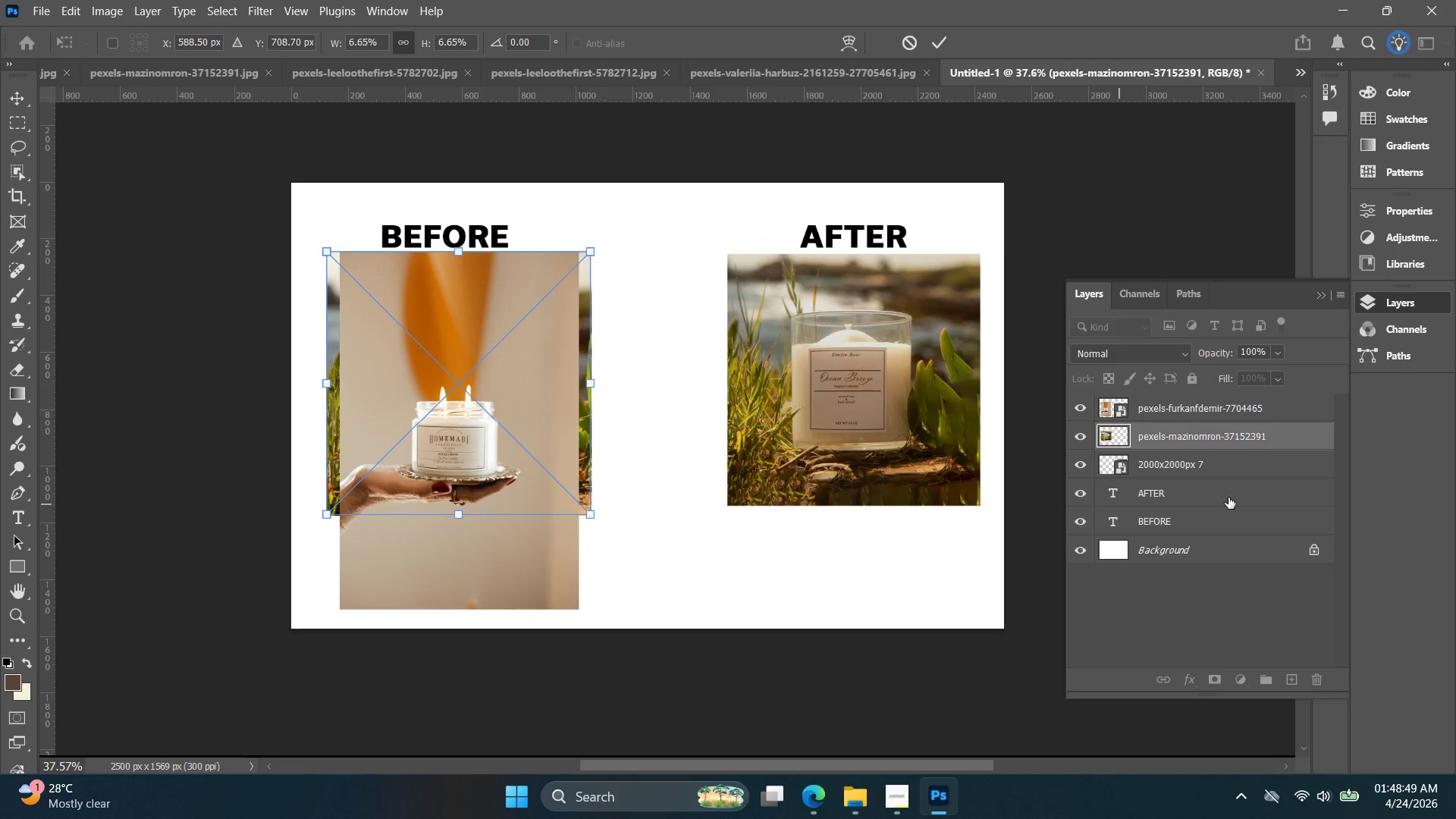 
left_click([1198, 468])
 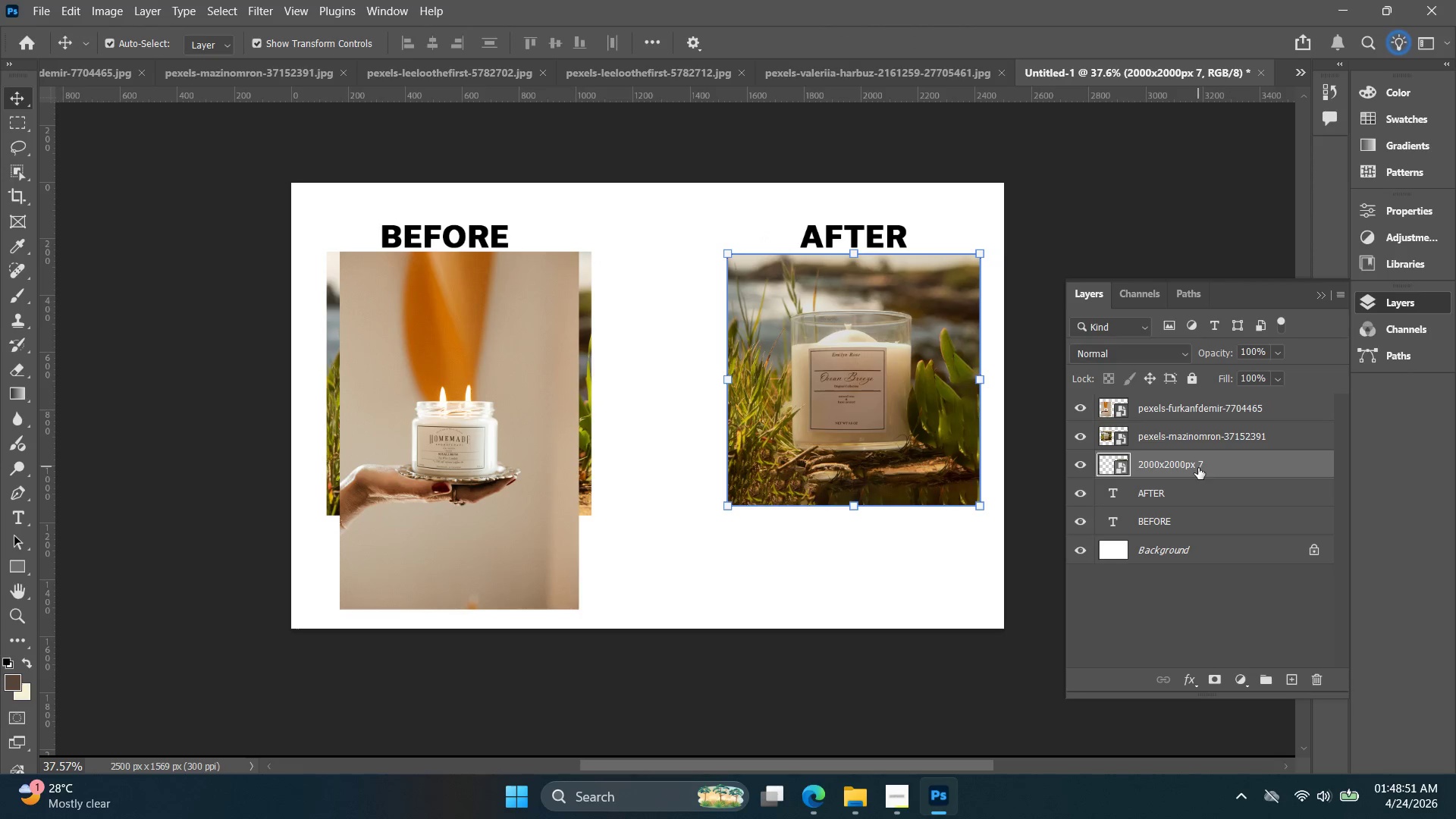 
left_click([1188, 414])
 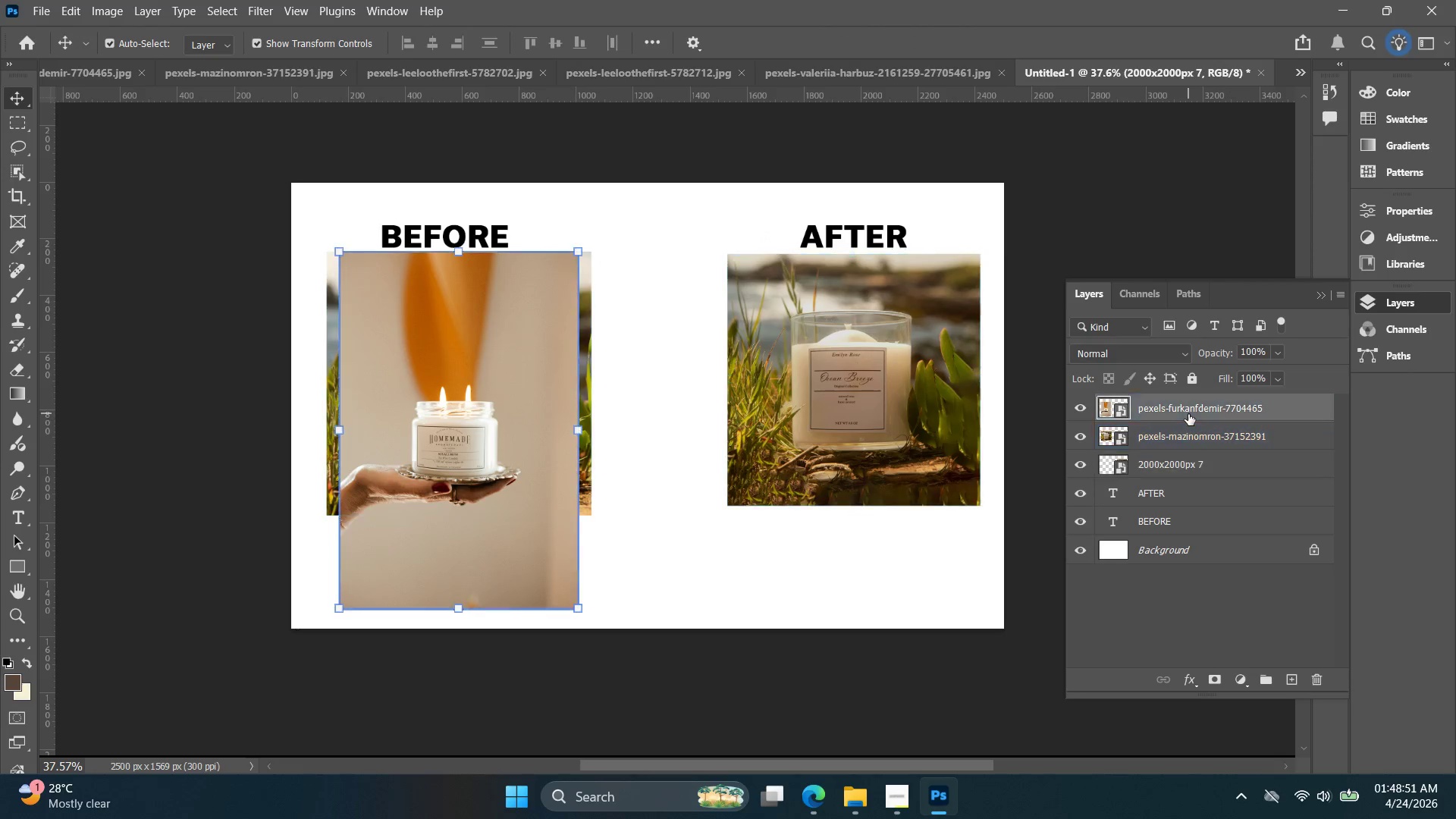 
key(Delete)
 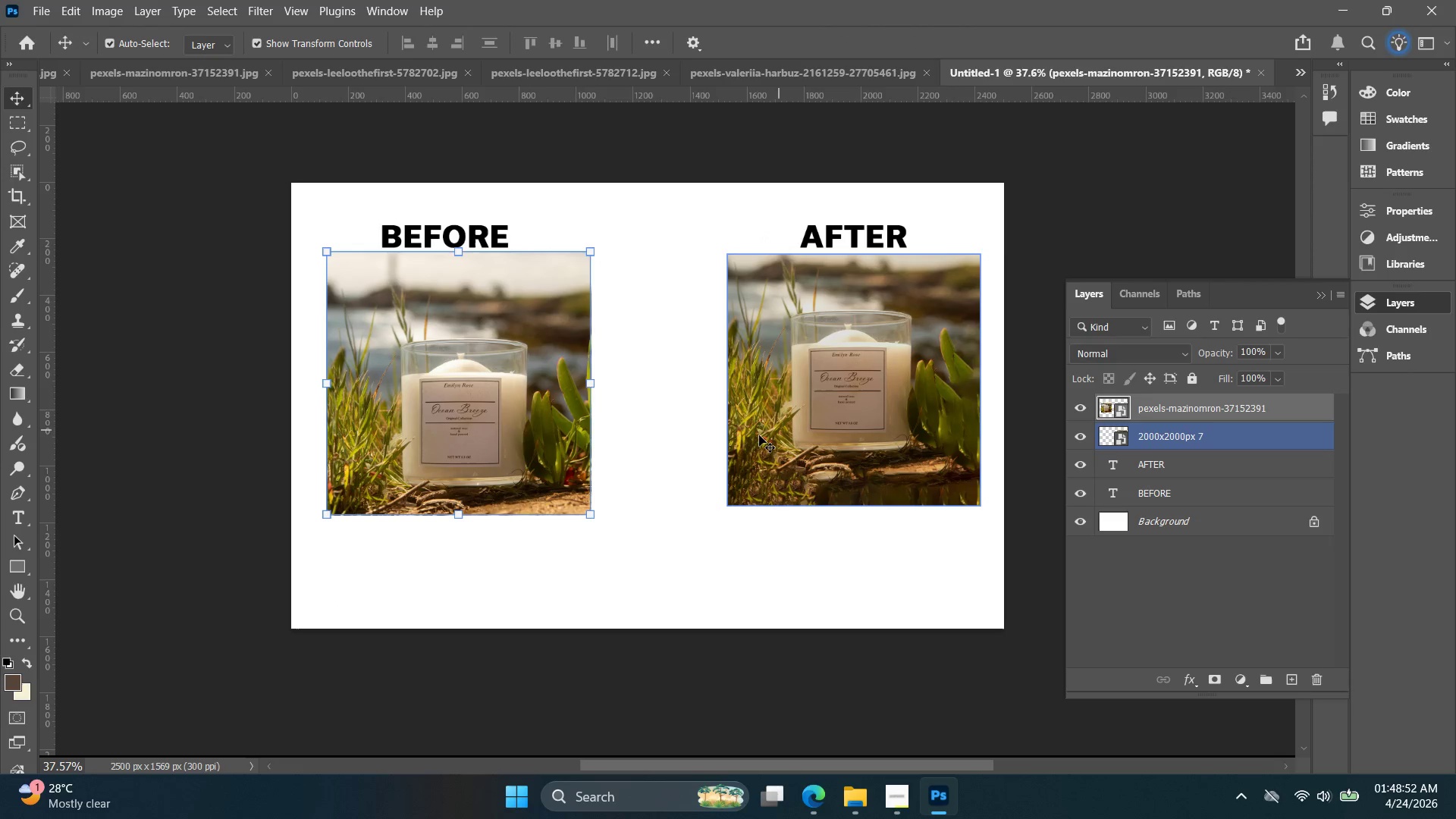 
key(Alt+Control+Shift+W)
 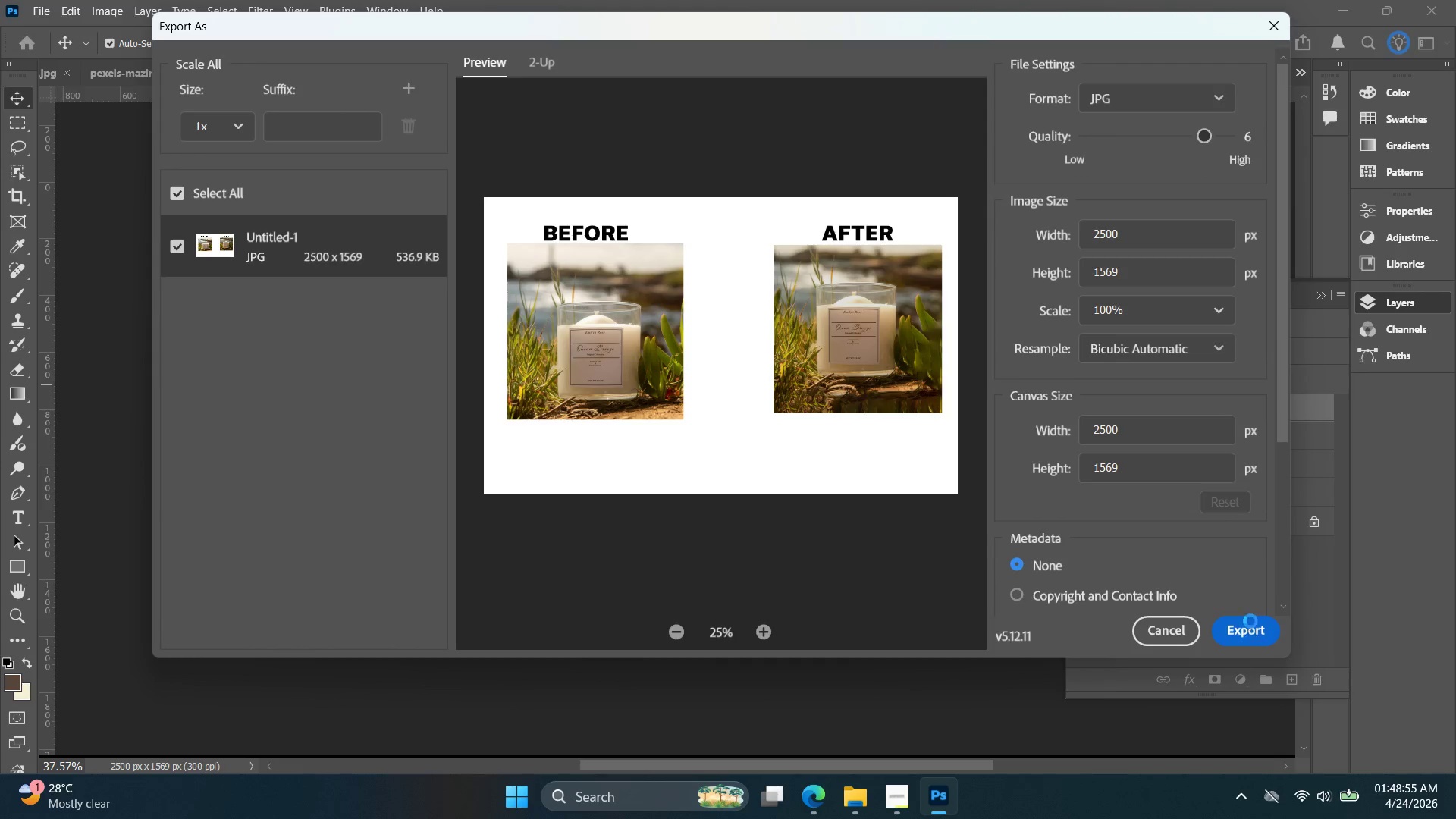 
scroll: coordinate [627, 310], scroll_direction: down, amount: 7.0
 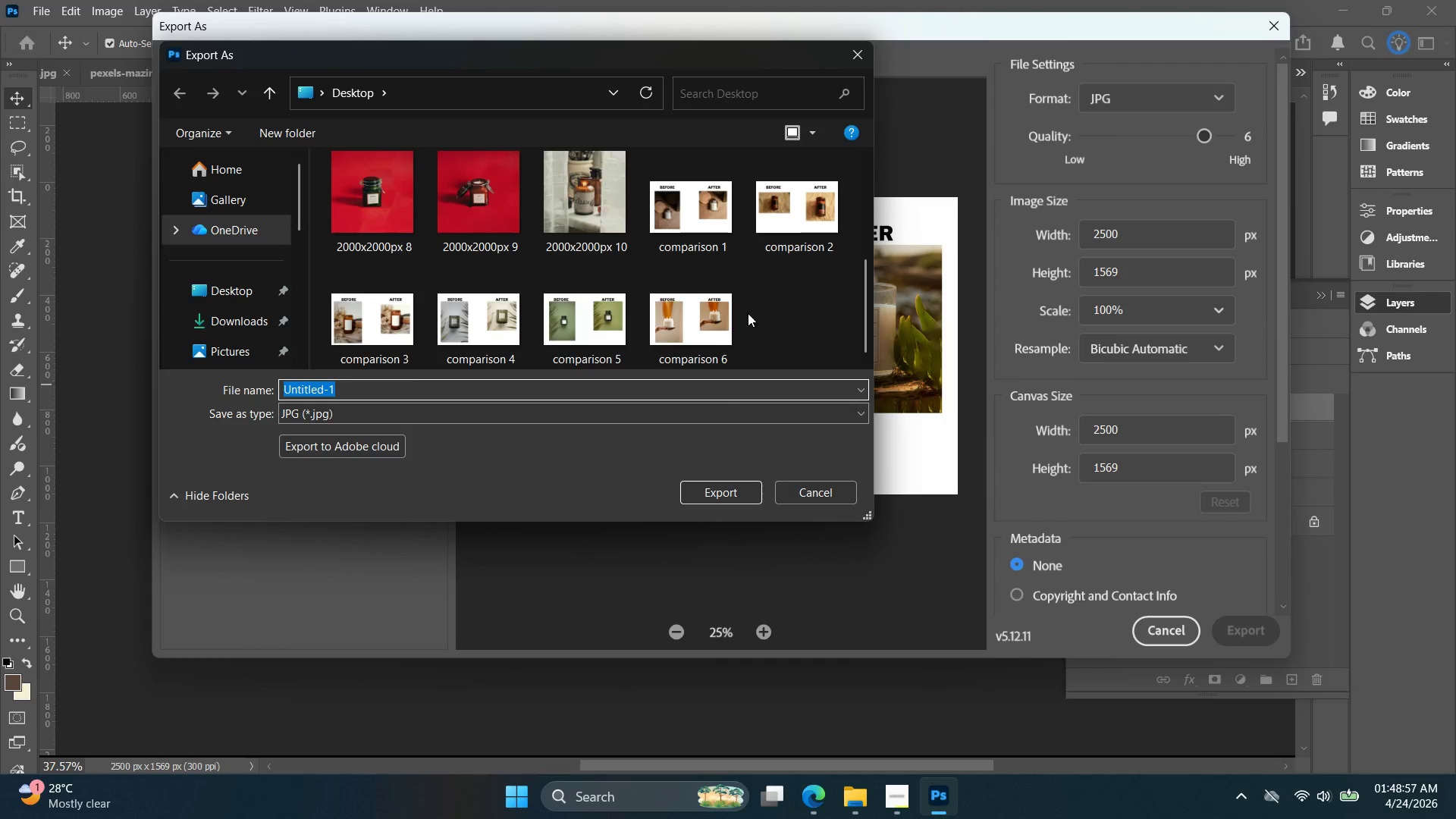 
left_click([726, 321])
 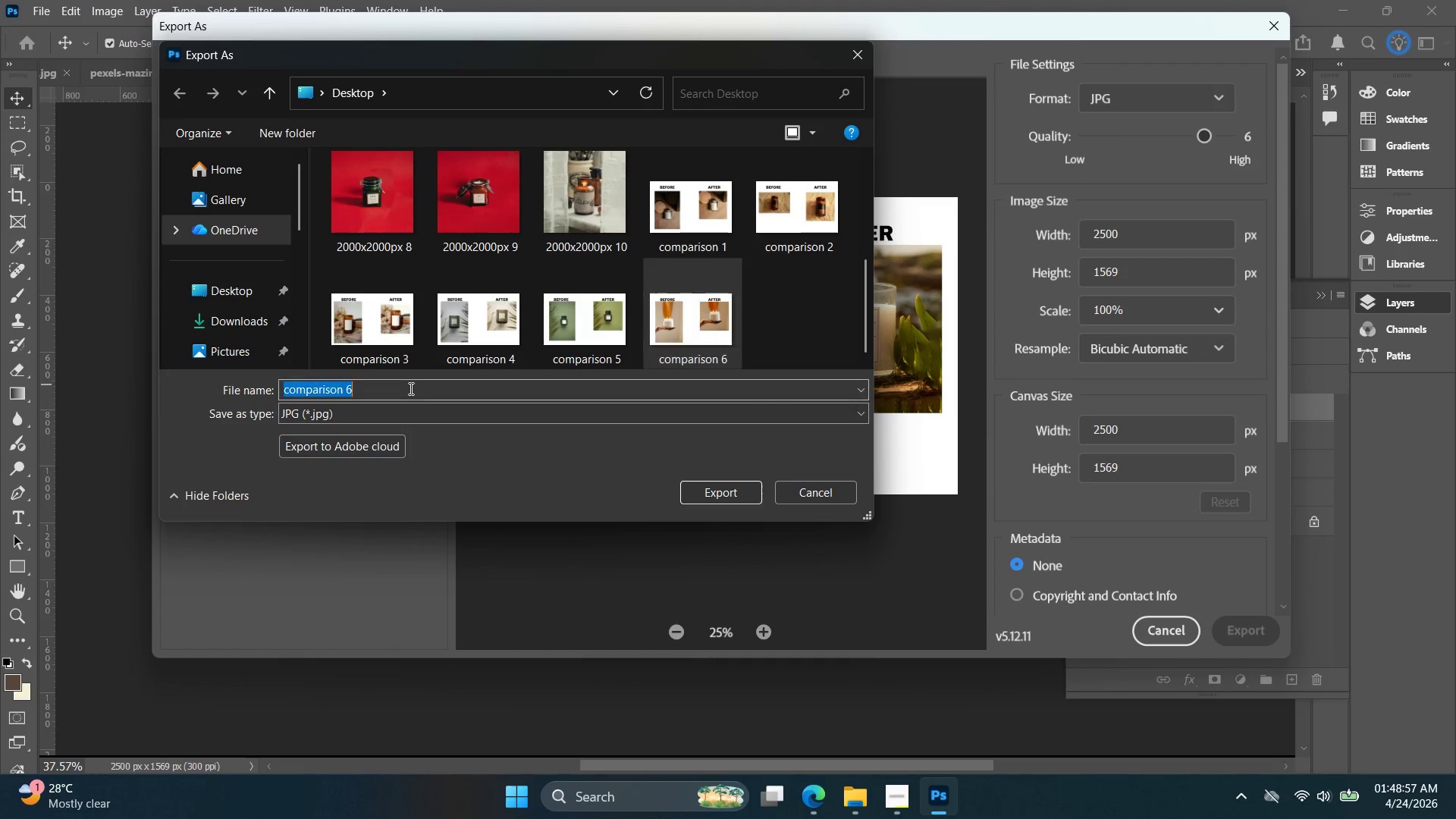 
triple_click([408, 389])
 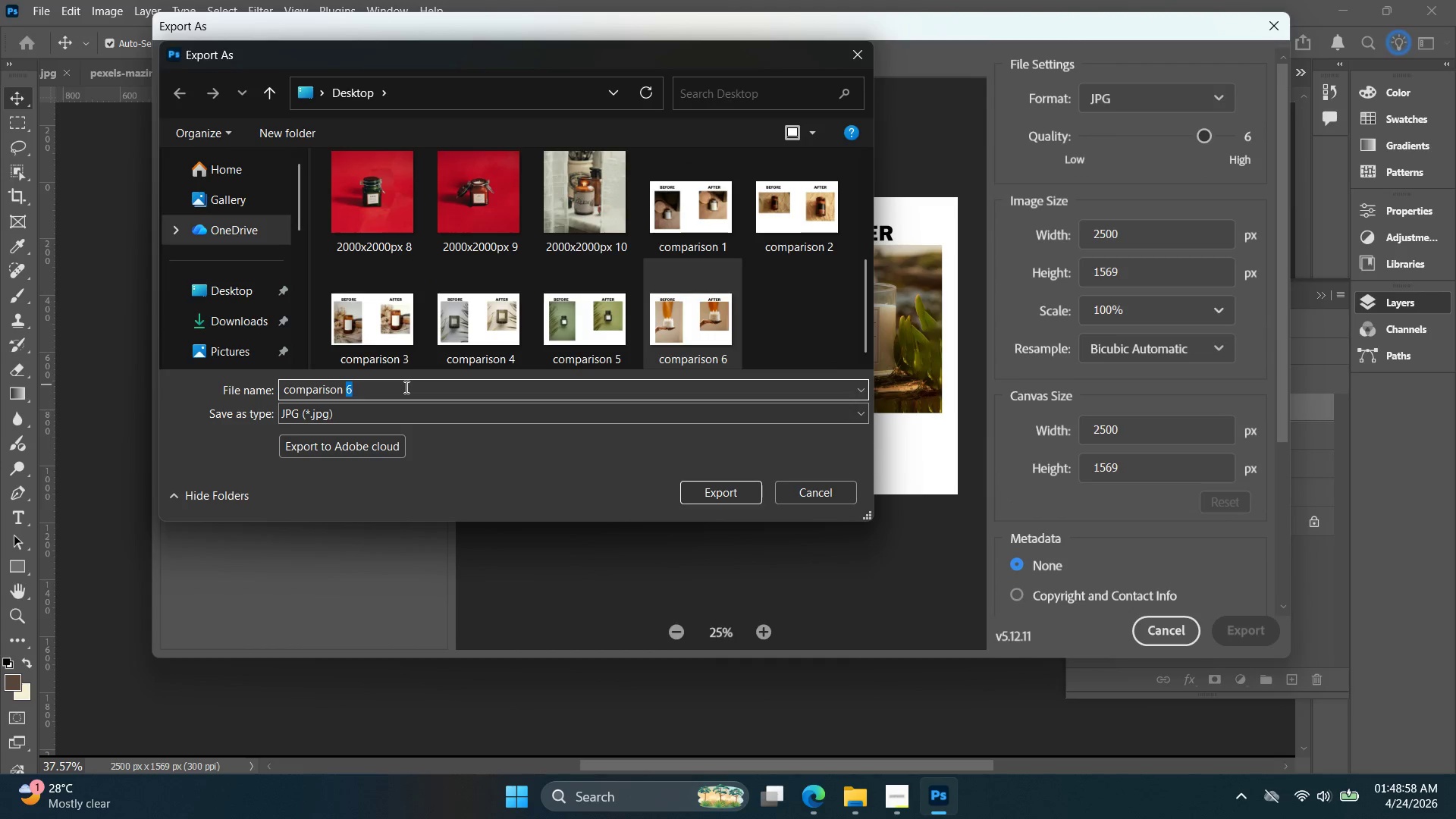 
key(Backspace)
 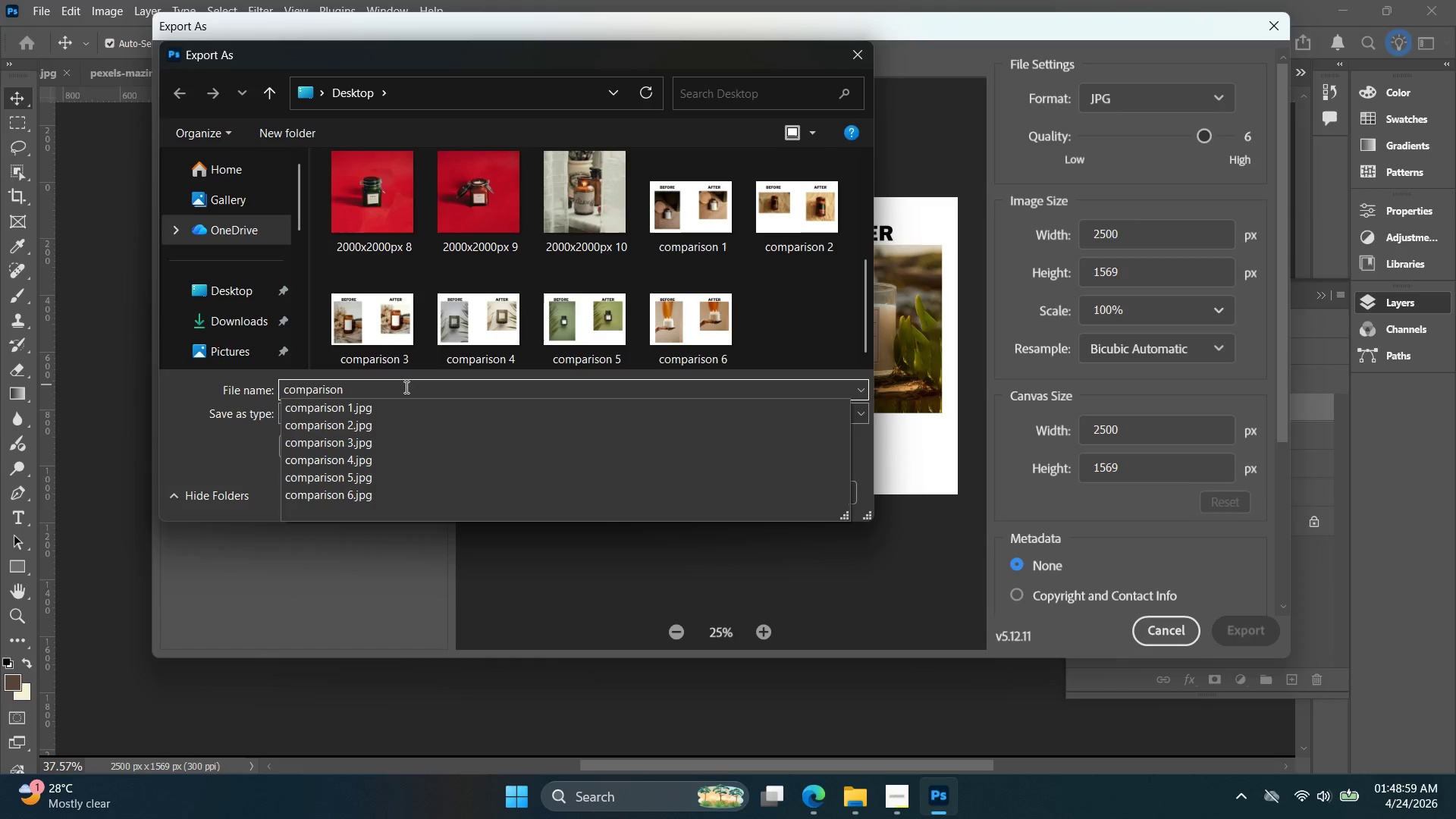 
key(7)
 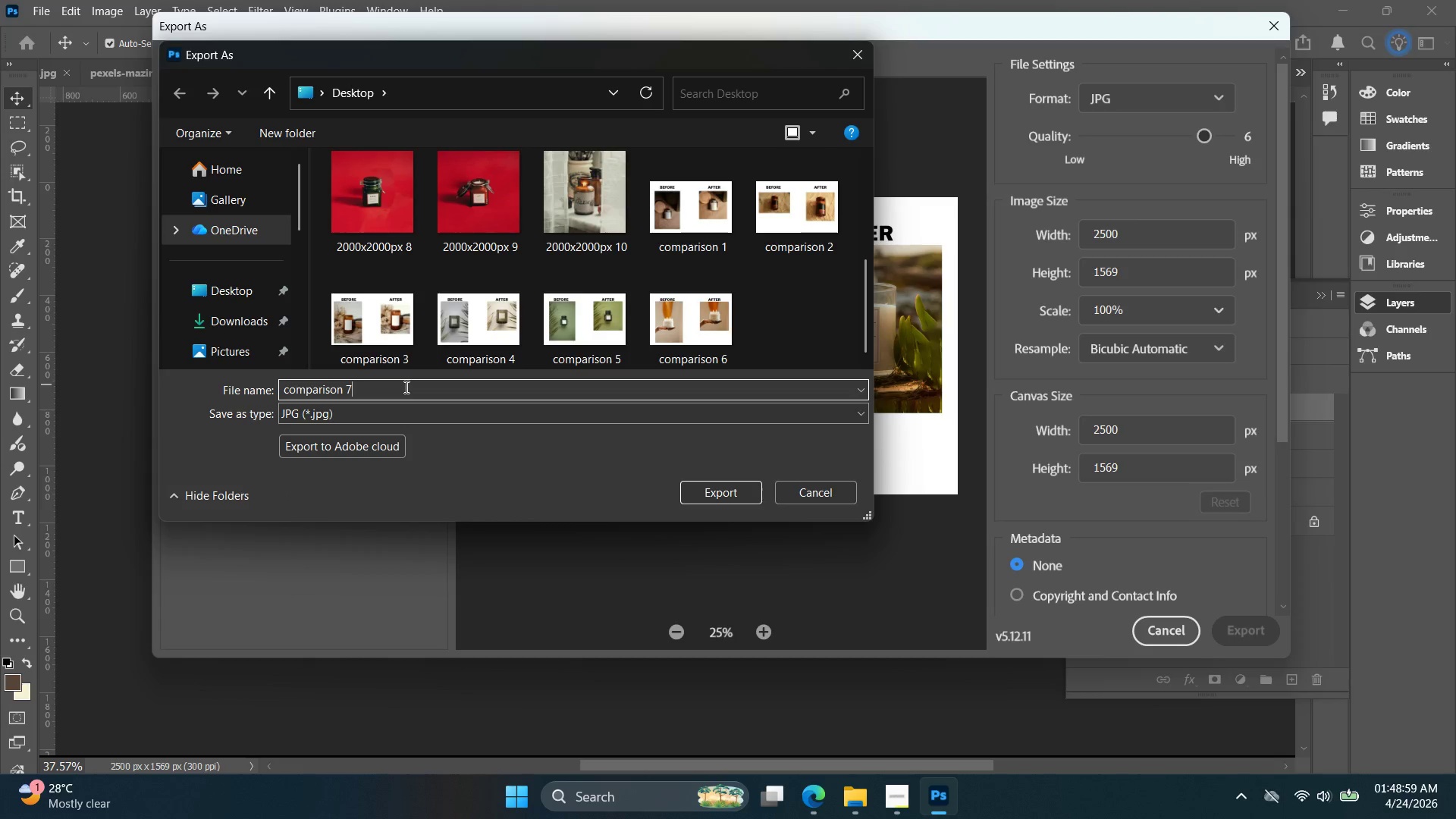 
key(Enter)
 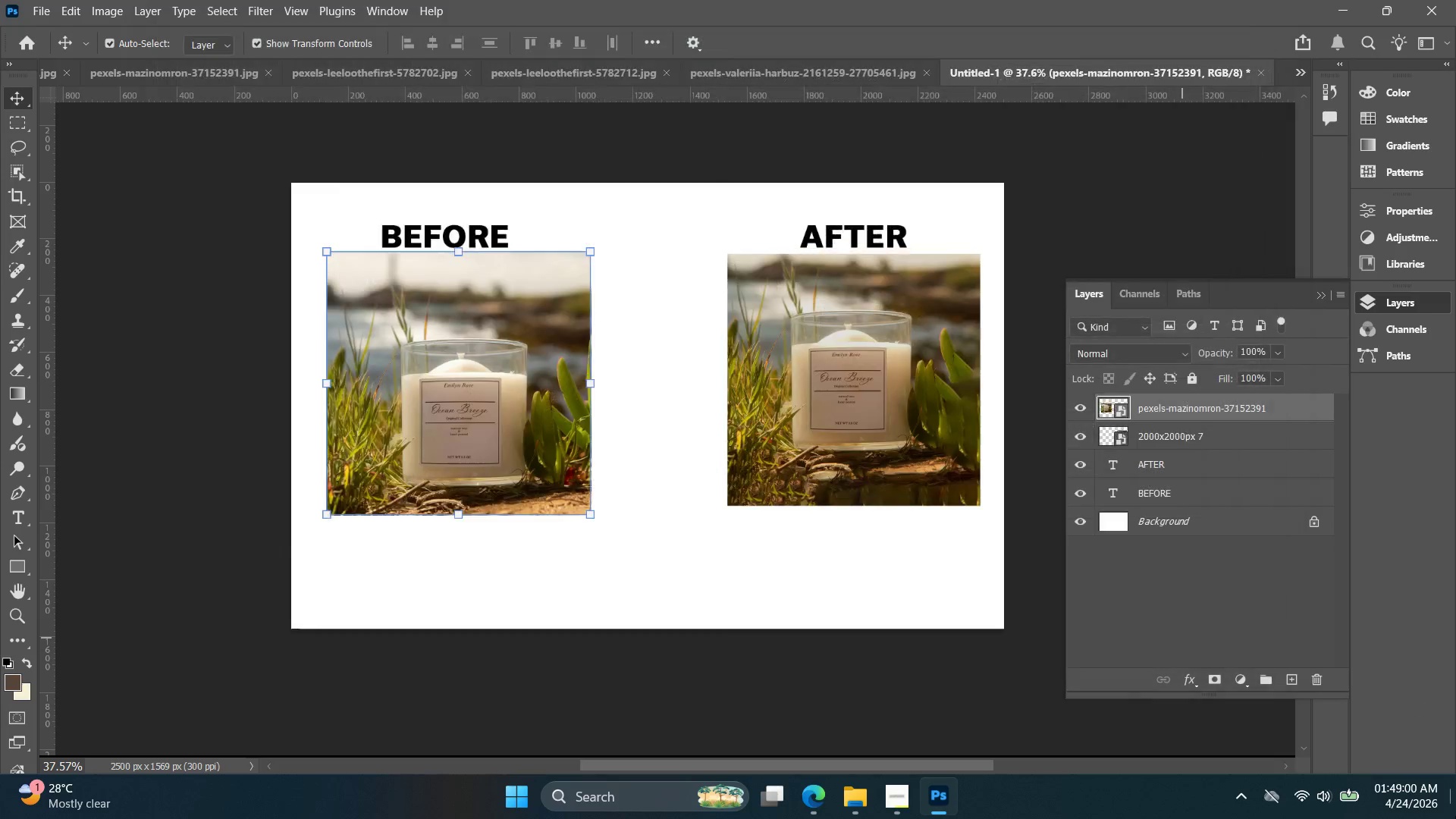 
left_click([1455, 818])
 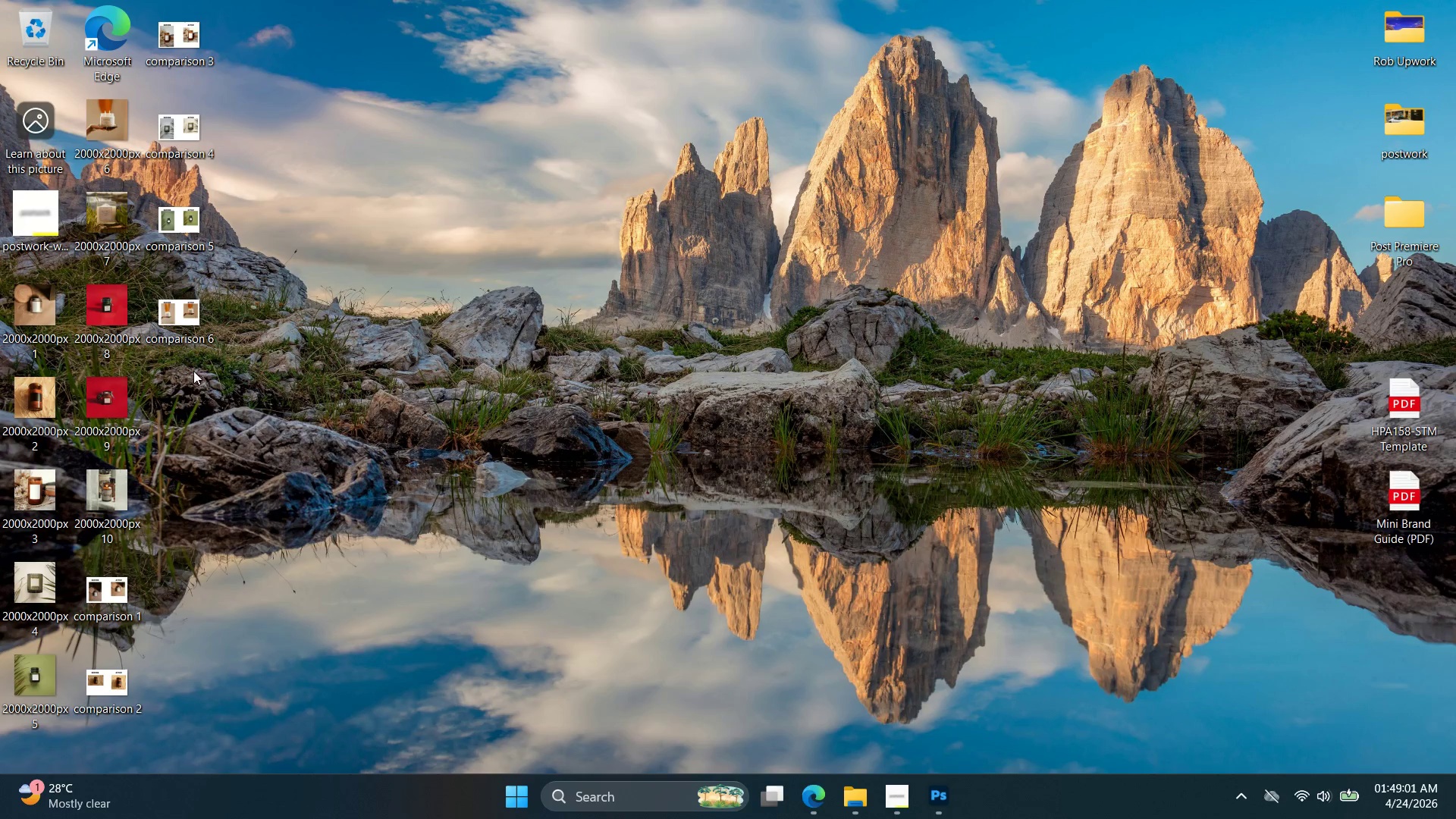 
left_click([118, 331])
 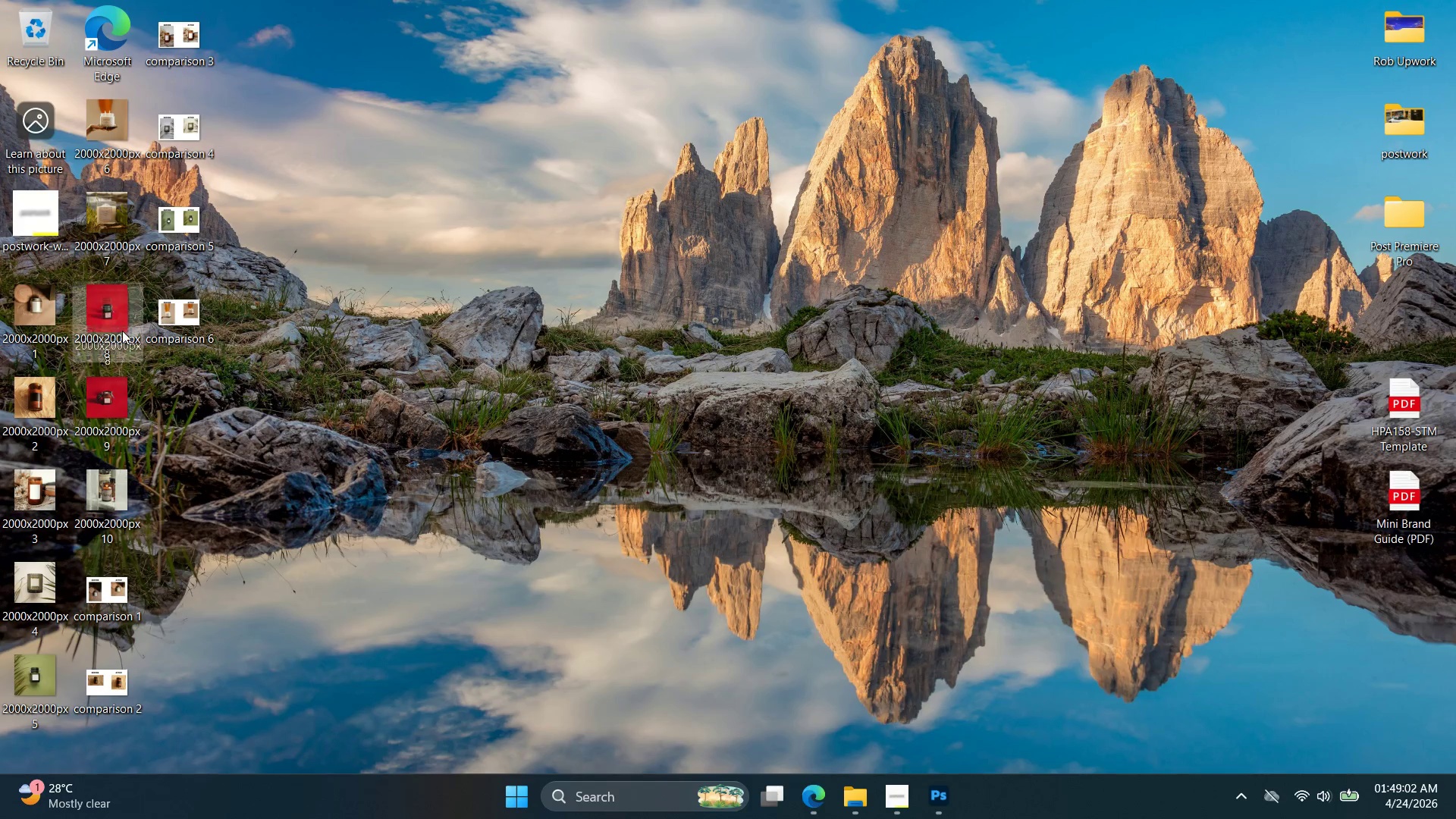 
left_click_drag(start_coordinate=[118, 318], to_coordinate=[755, 492])
 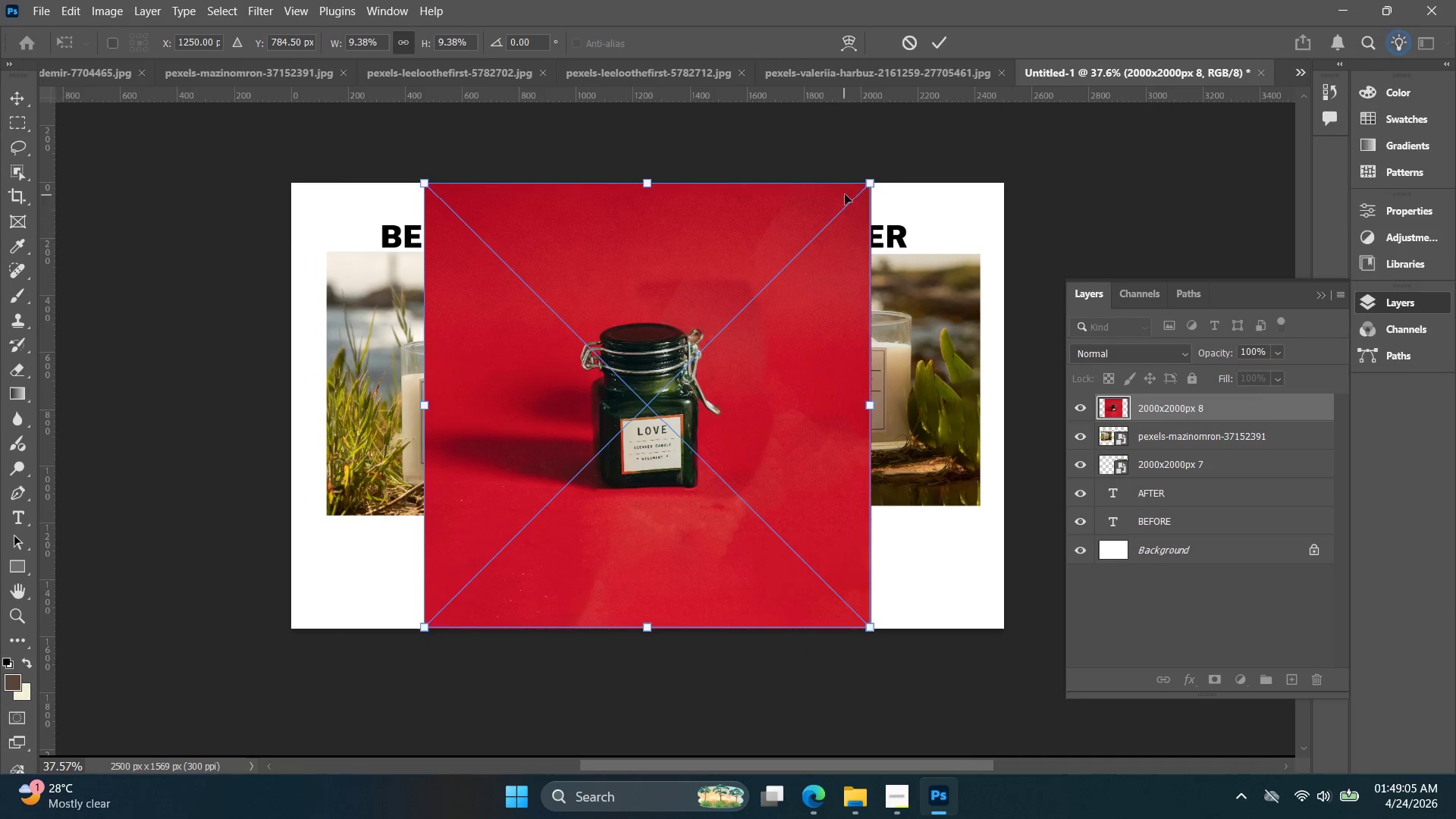 
hold_key(key=ShiftLeft, duration=0.94)
left_click_drag(start_coordinate=[874, 185], to_coordinate=[696, 315])
 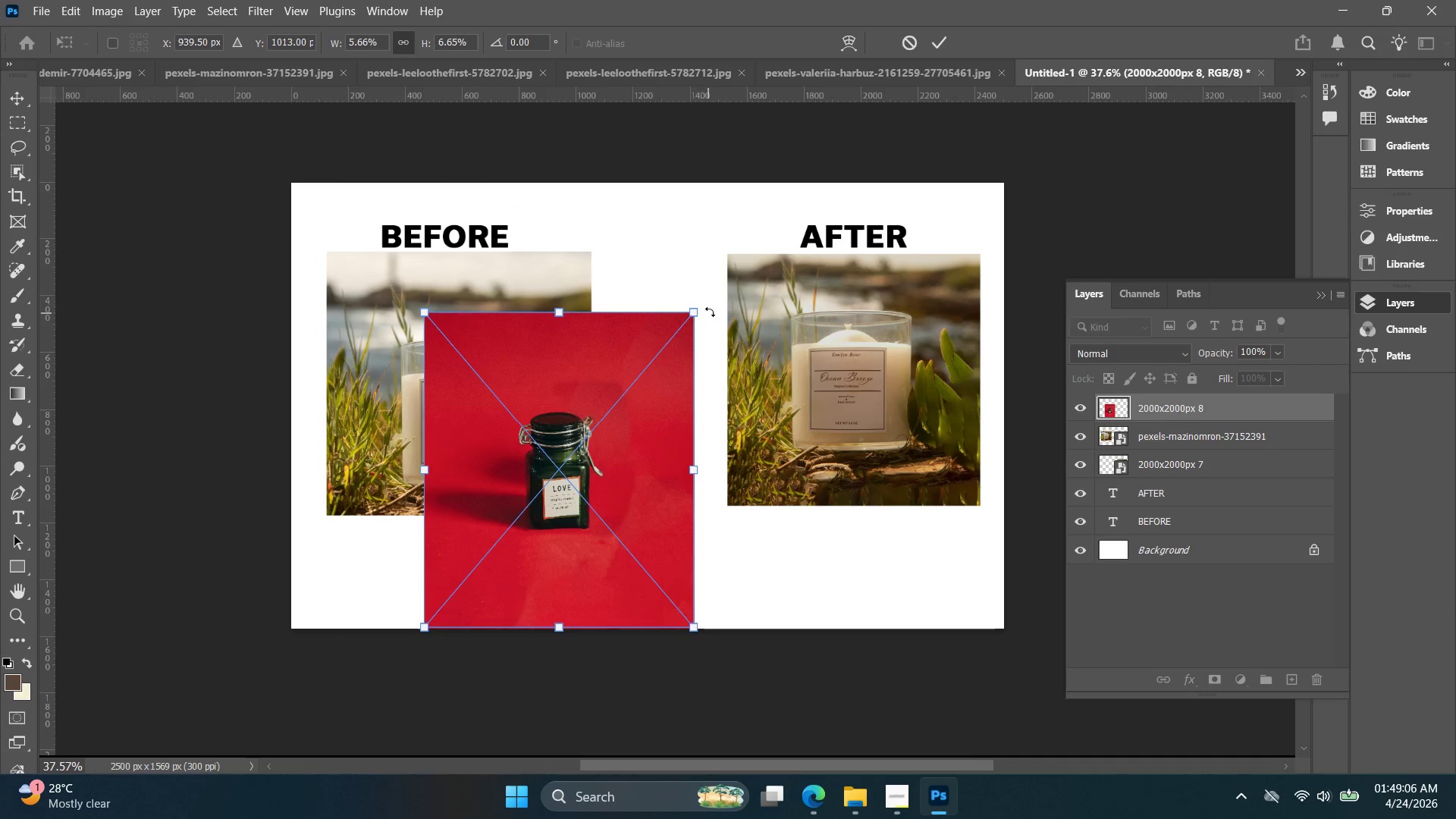 
key(Control+Z)
 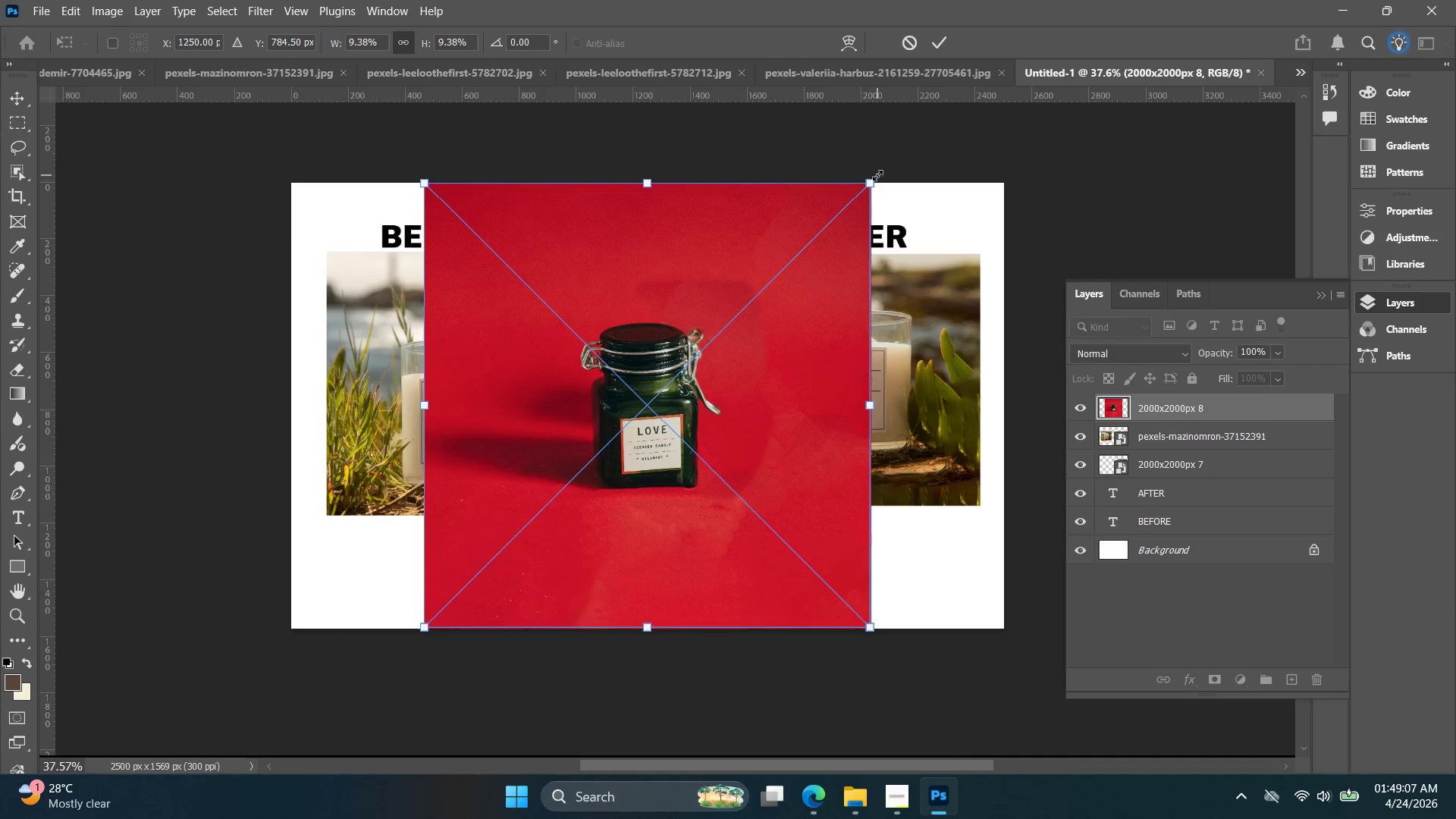 
left_click_drag(start_coordinate=[868, 178], to_coordinate=[703, 329])
 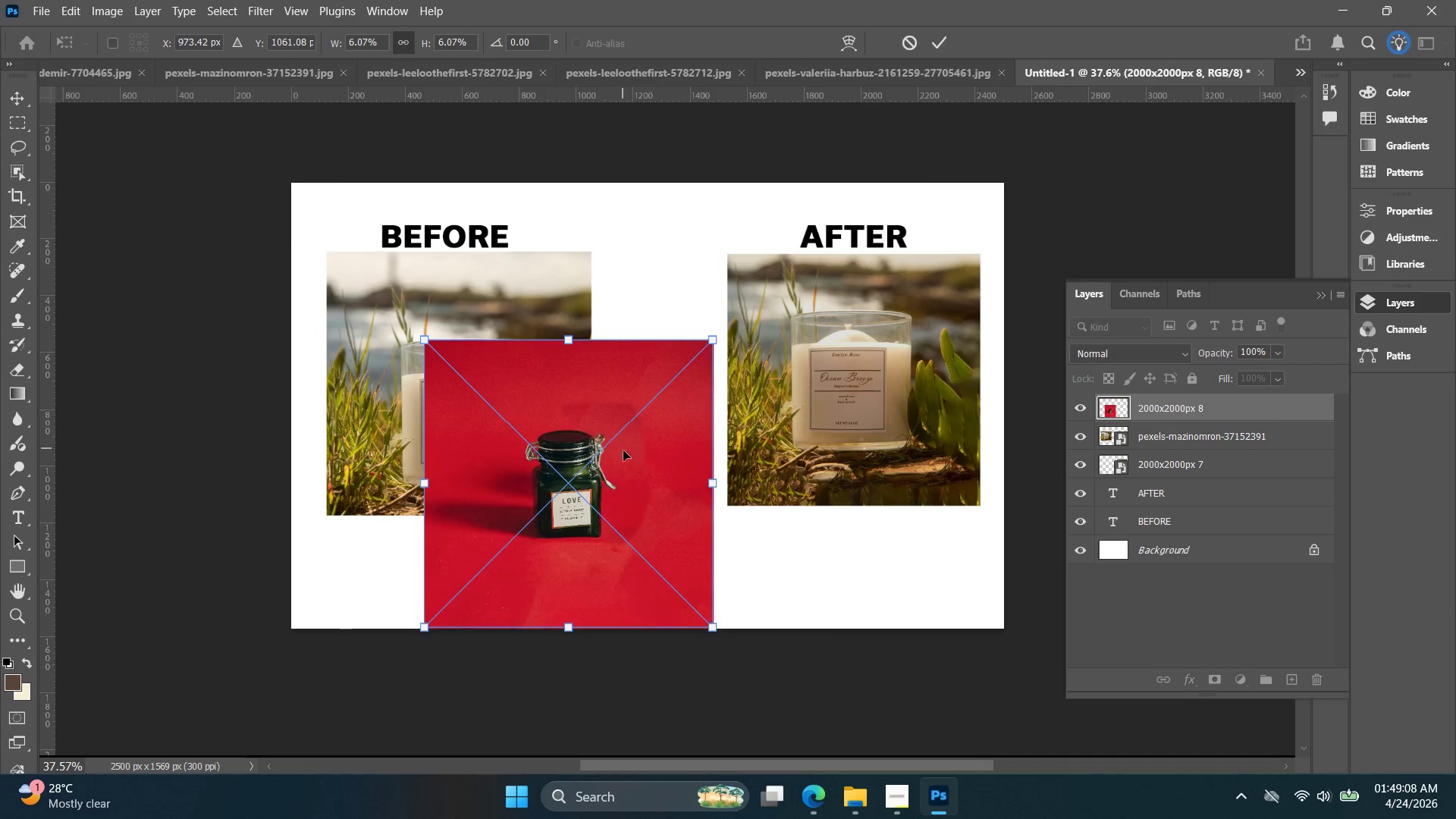 
left_click_drag(start_coordinate=[623, 450], to_coordinate=[904, 362])
 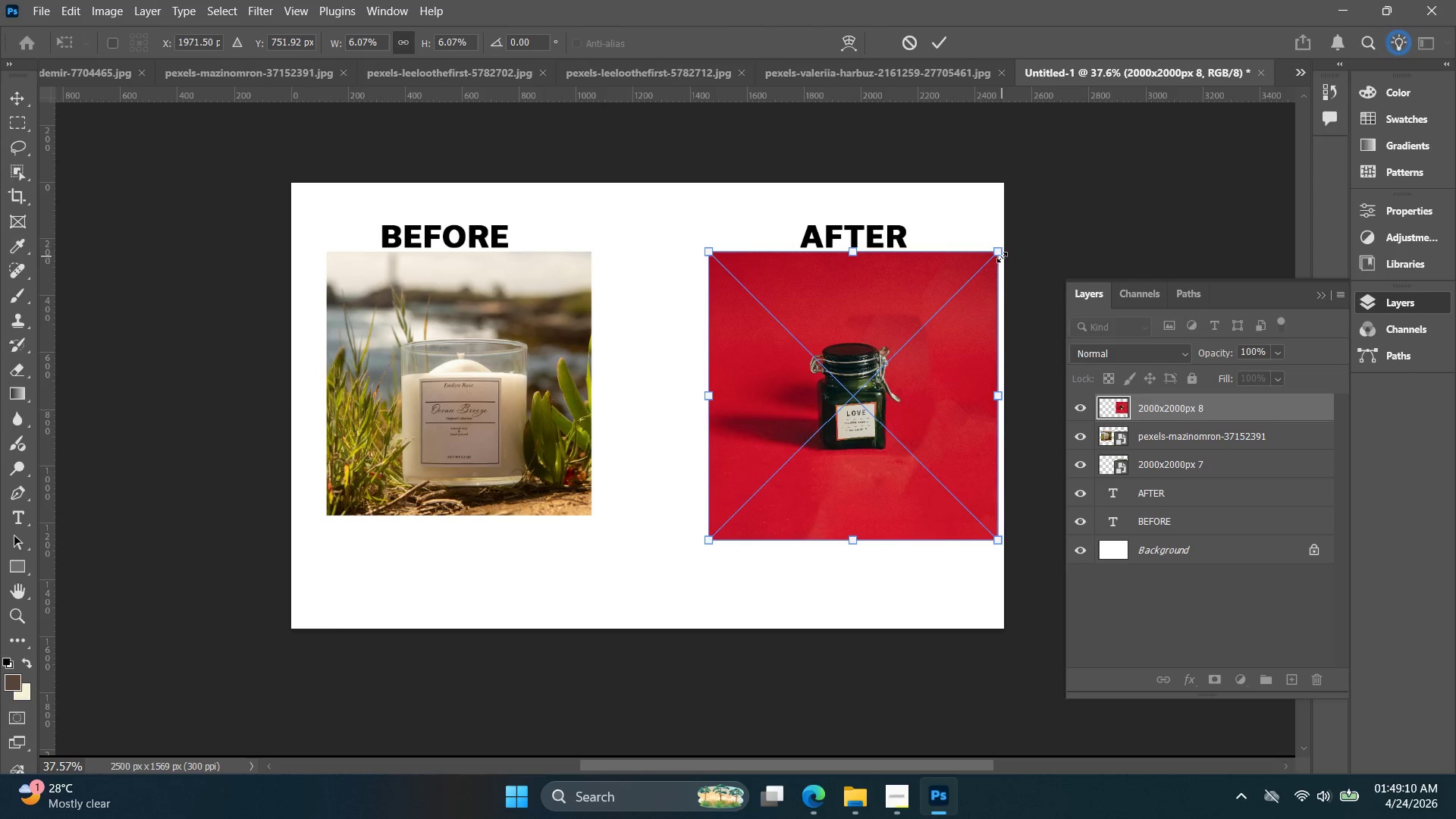 
left_click_drag(start_coordinate=[1001, 253], to_coordinate=[967, 281])
 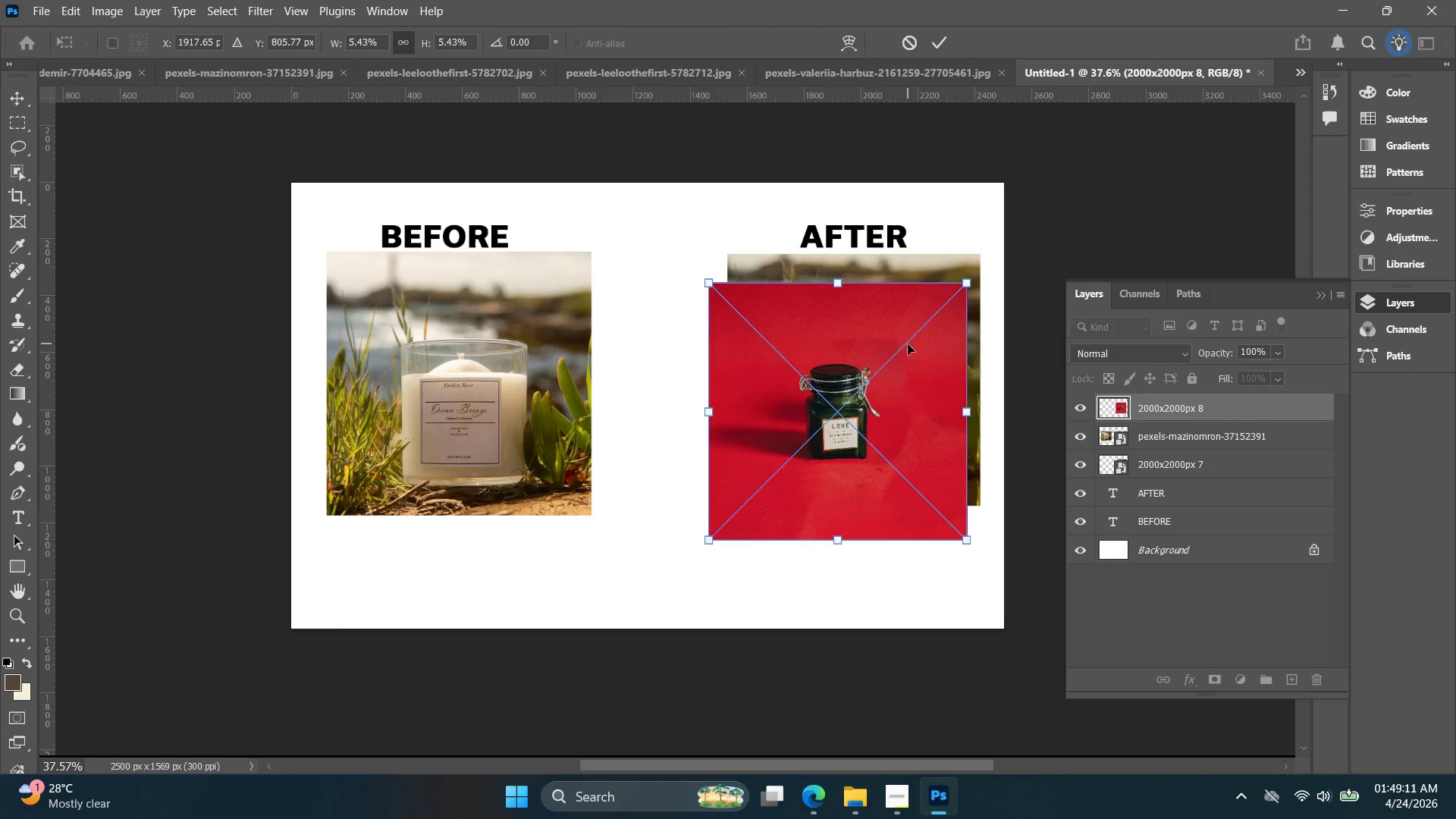 
left_click_drag(start_coordinate=[908, 344], to_coordinate=[927, 314])
 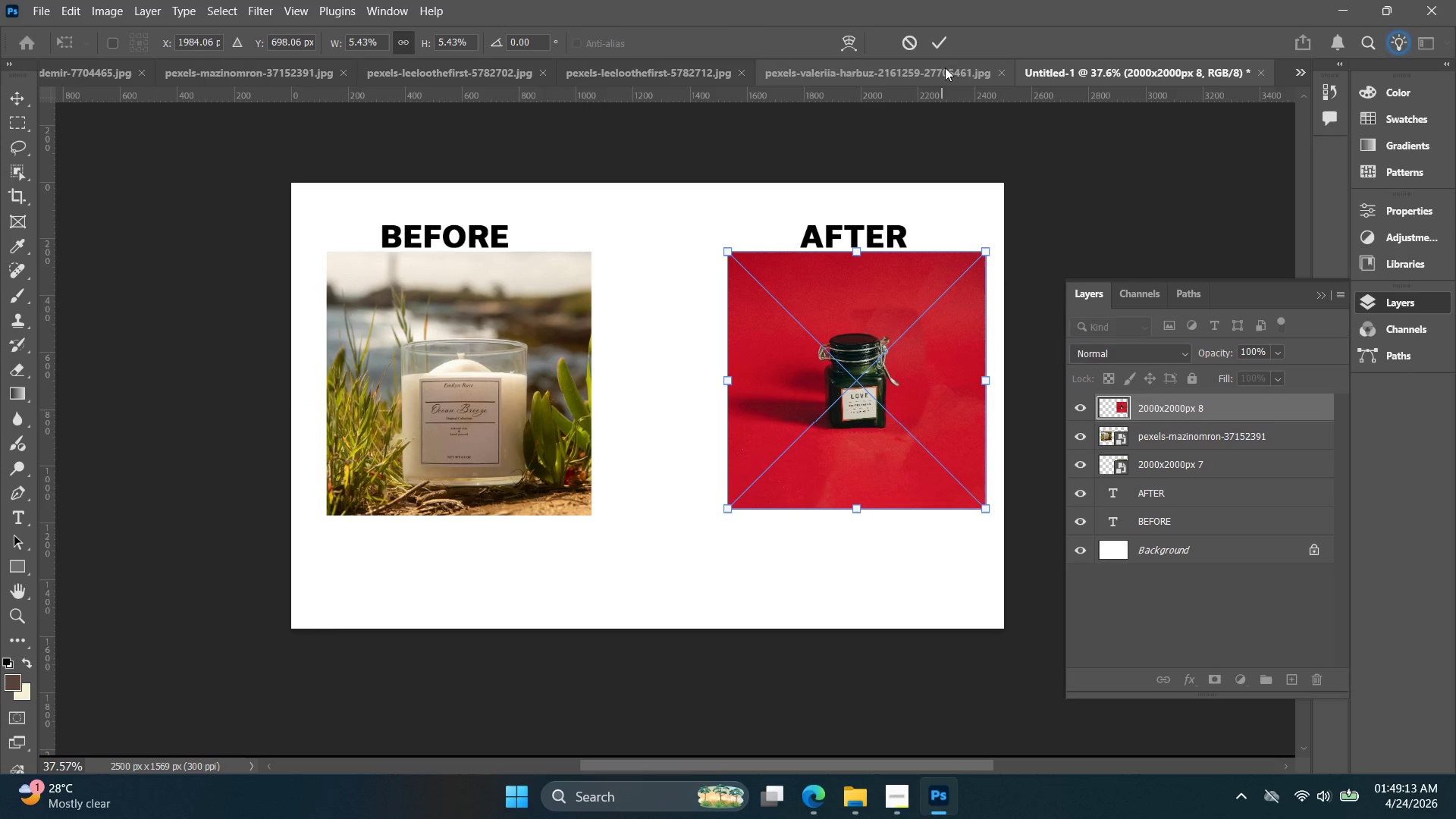 
left_click([944, 48])
 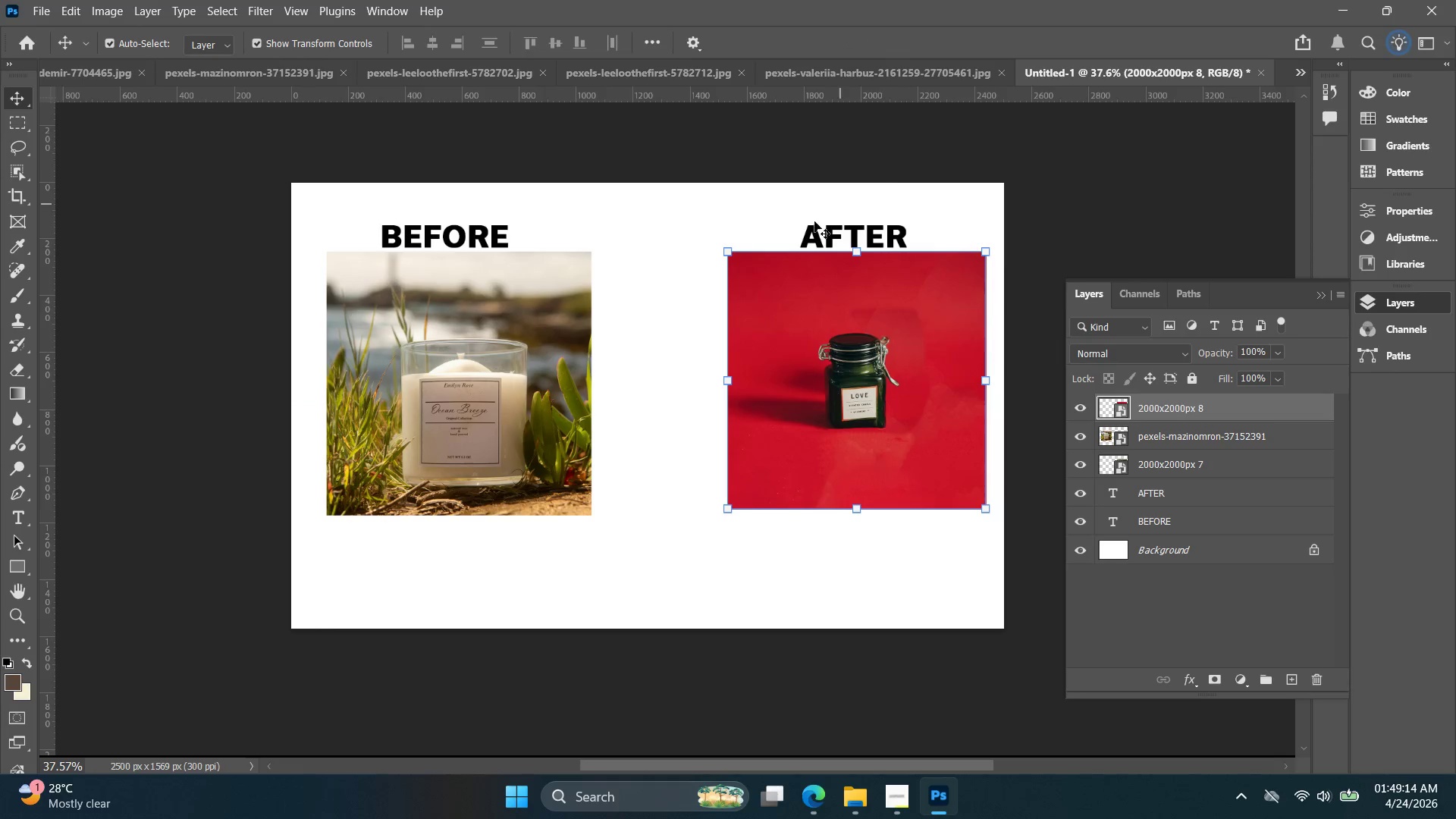 
key(Alt+Tab)
 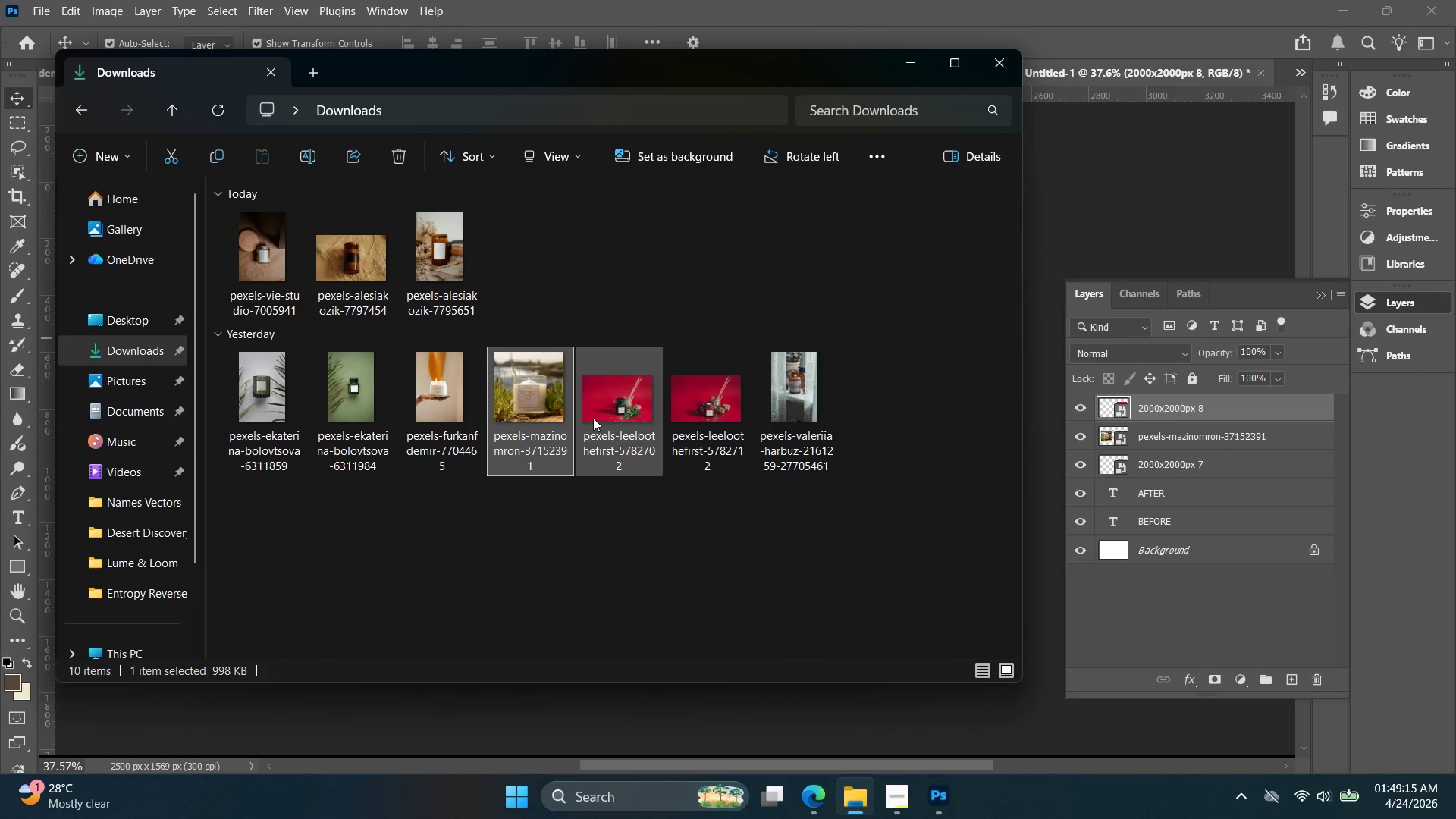 
left_click_drag(start_coordinate=[604, 413], to_coordinate=[477, 723])
 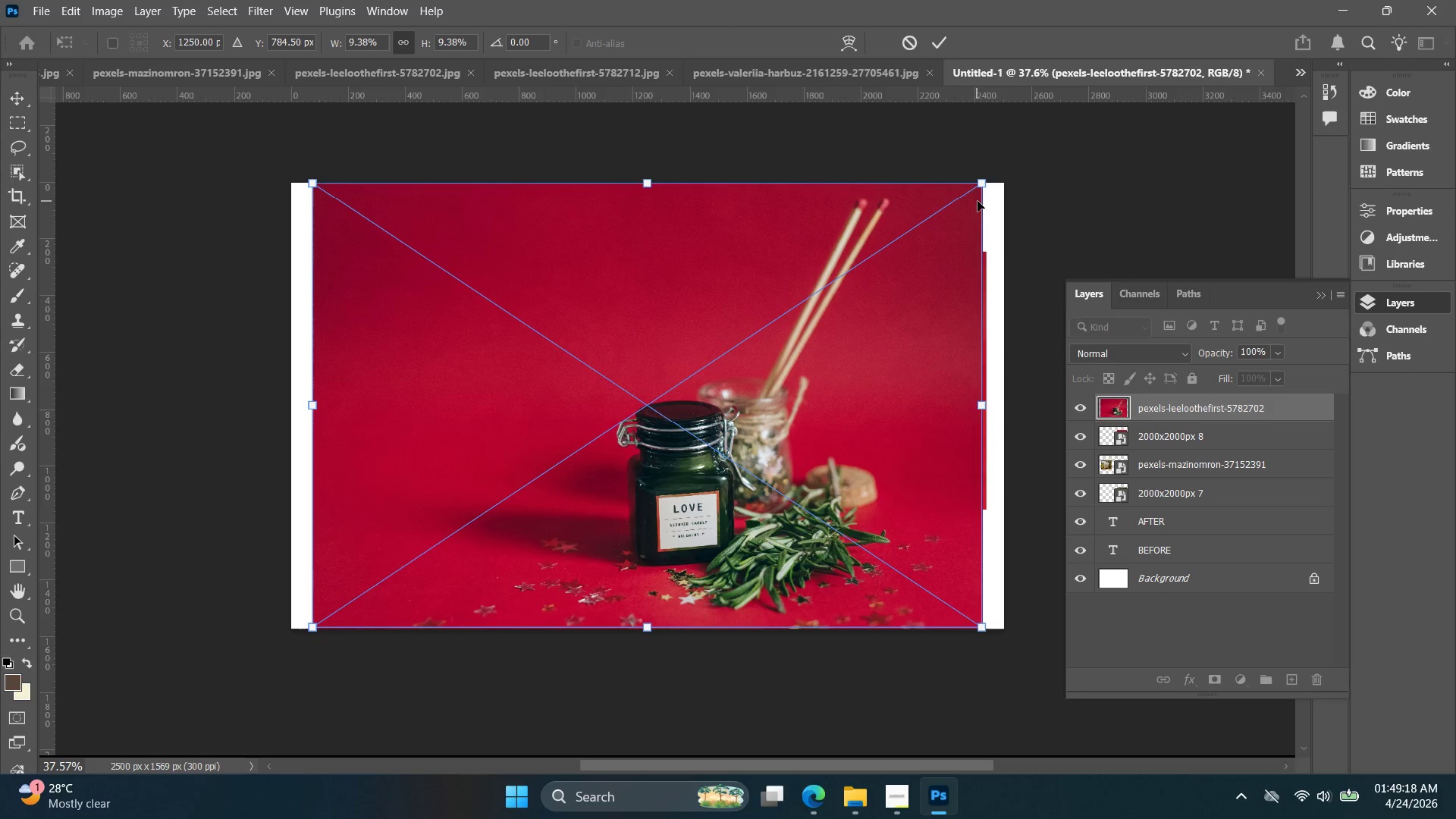 
left_click_drag(start_coordinate=[981, 185], to_coordinate=[651, 410])
 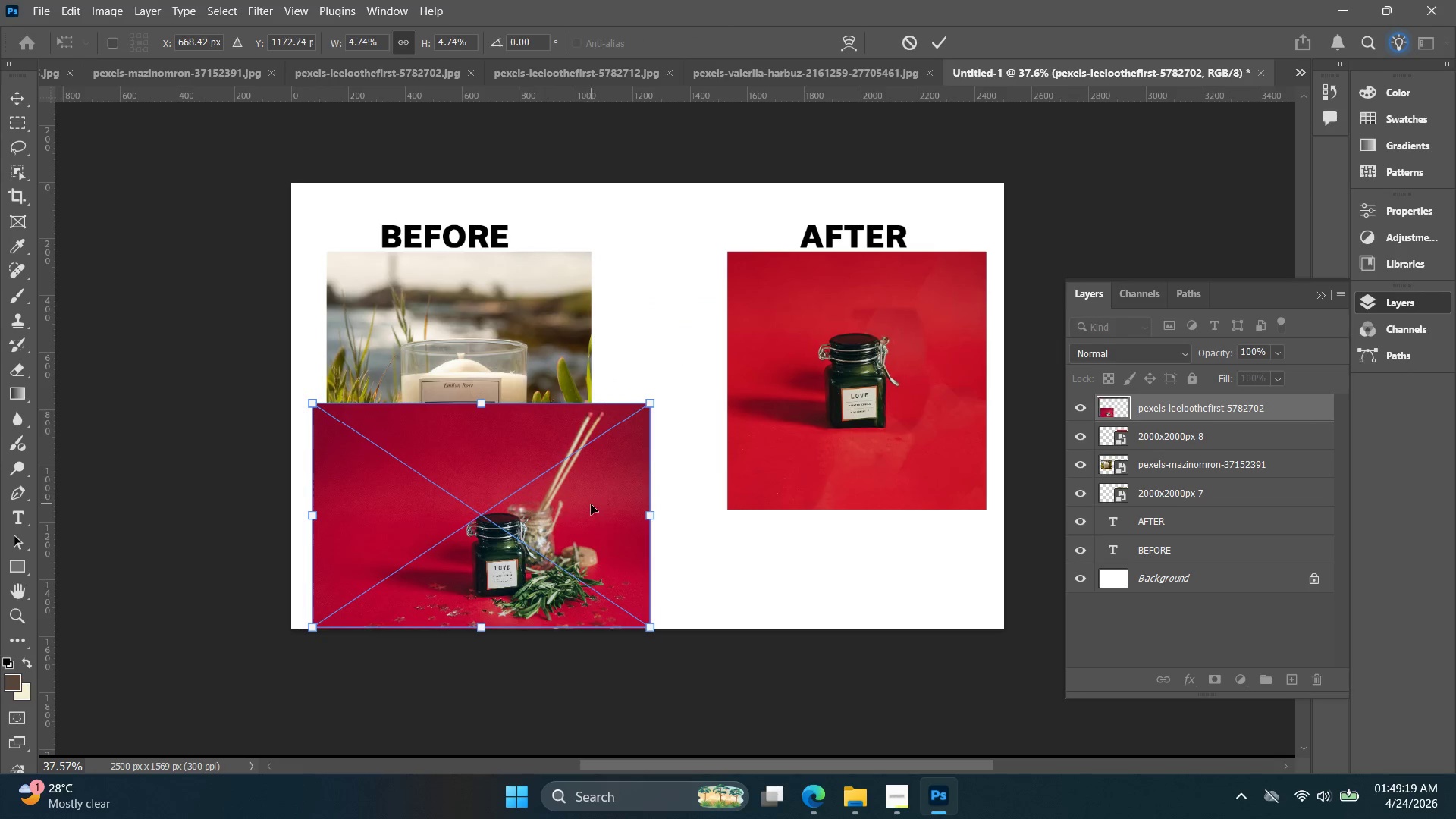 
left_click_drag(start_coordinate=[591, 504], to_coordinate=[585, 353])
 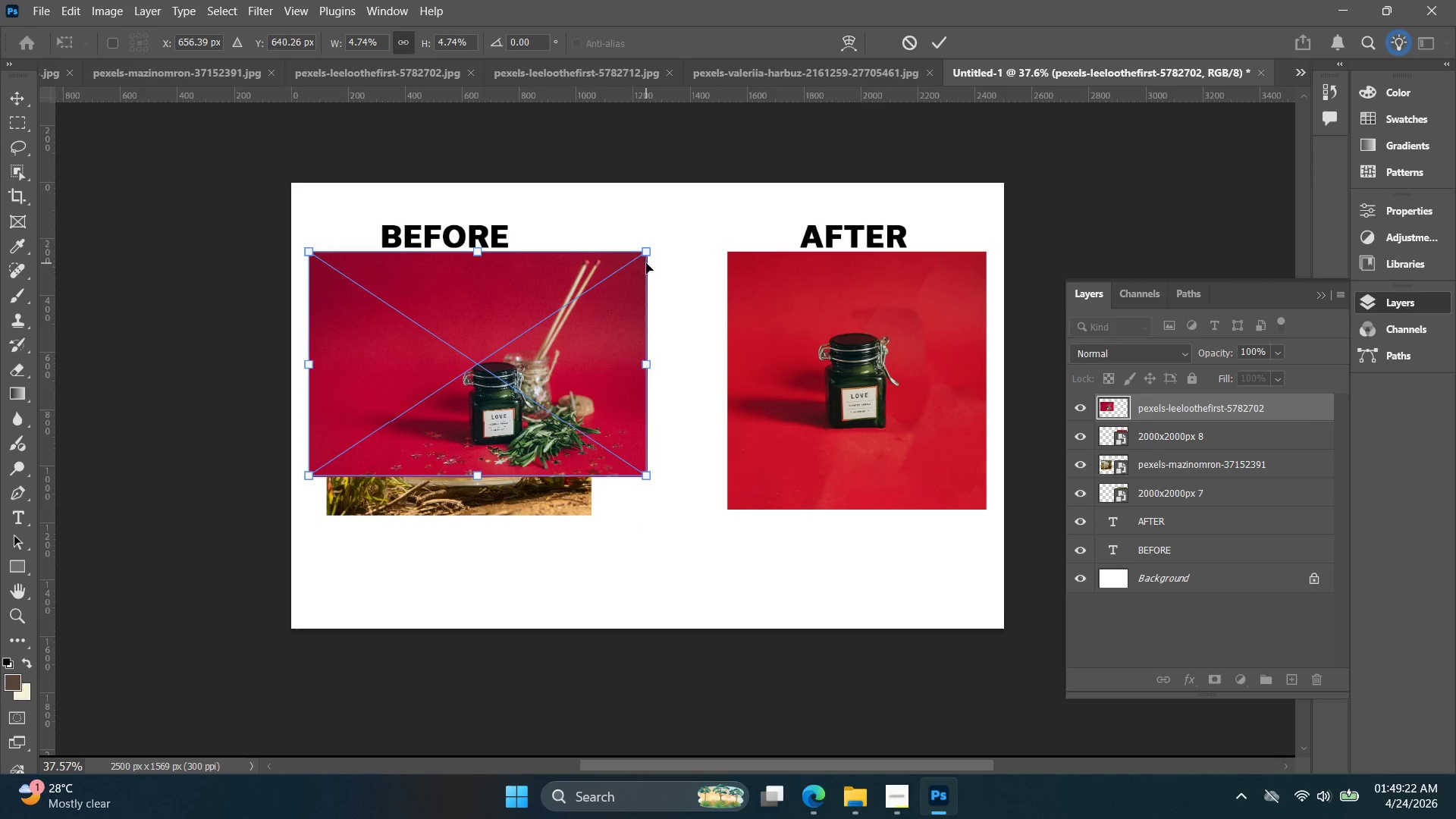 
left_click_drag(start_coordinate=[645, 259], to_coordinate=[635, 260])
 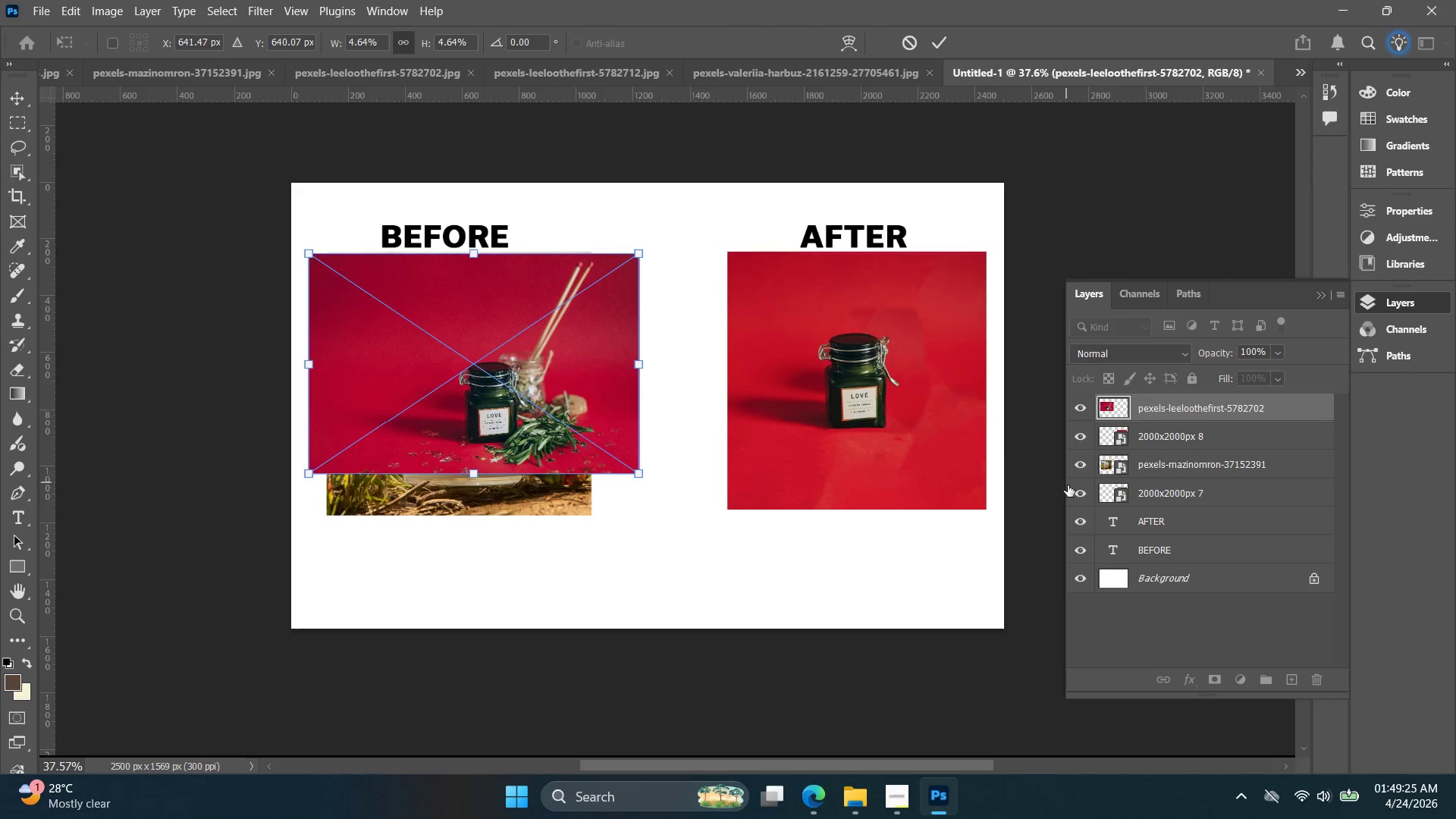 
left_click_drag(start_coordinate=[1141, 460], to_coordinate=[896, 598])
 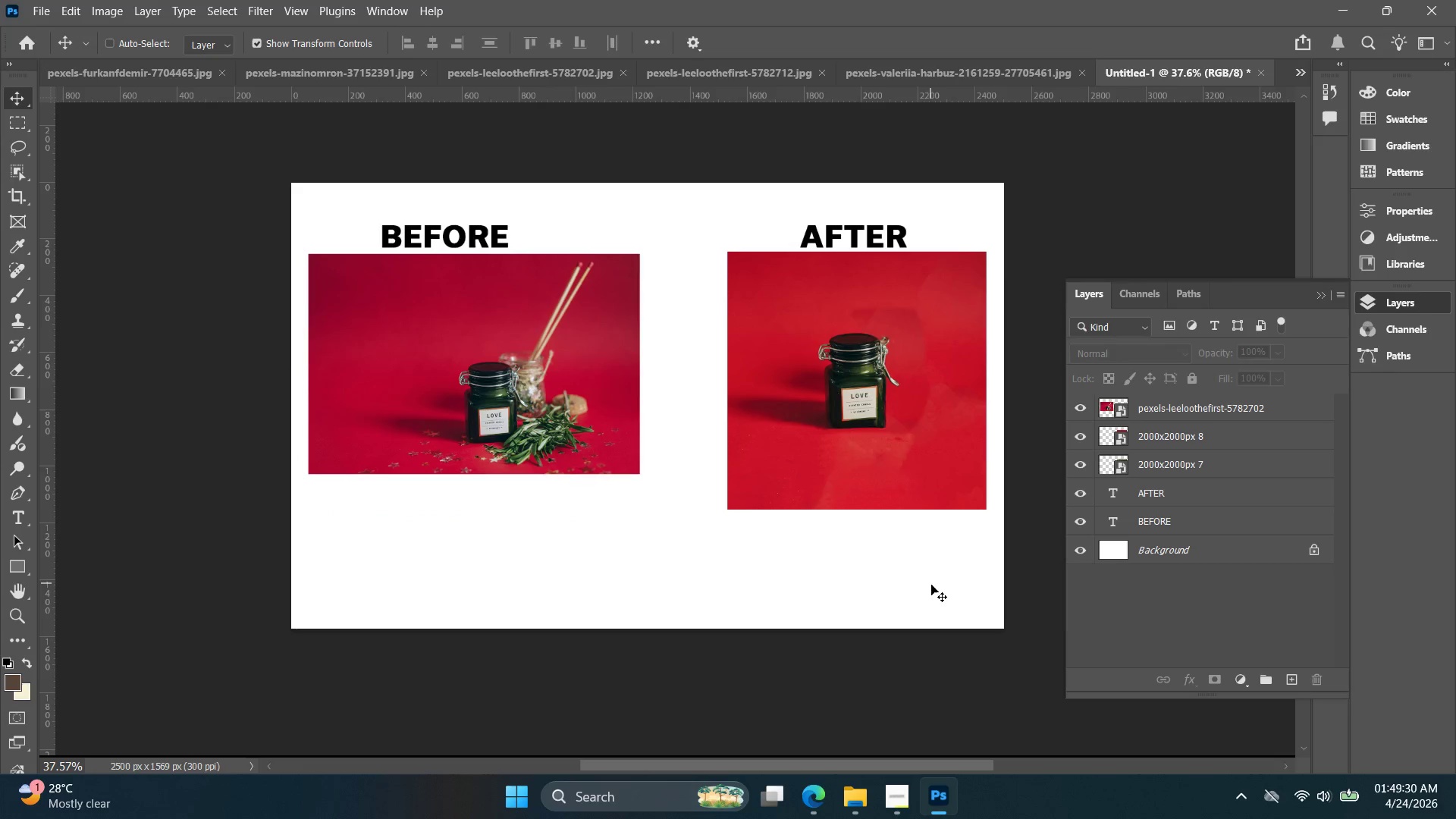 
key(Delete)
 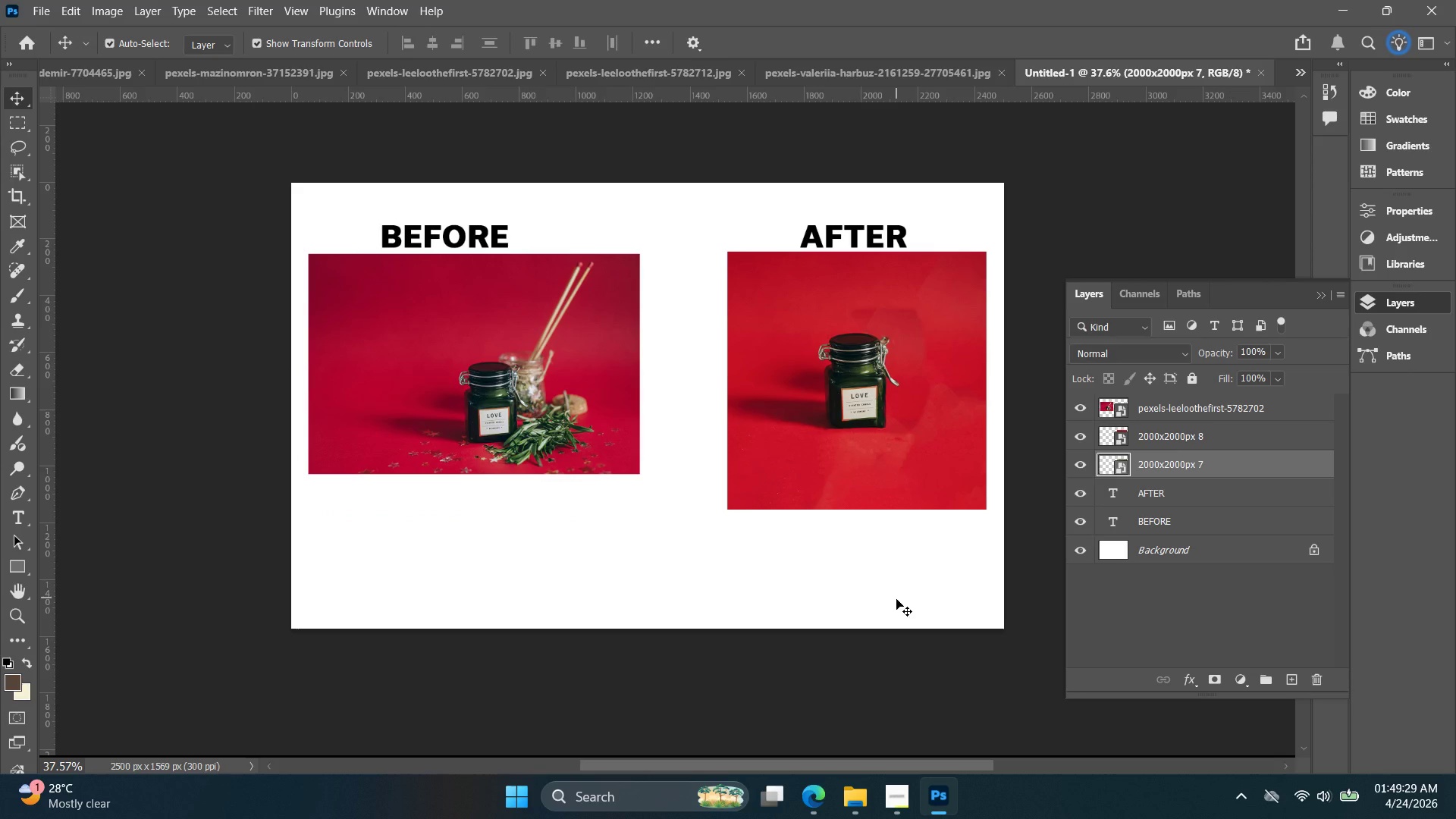 
key(Alt+Control+Shift+W)
 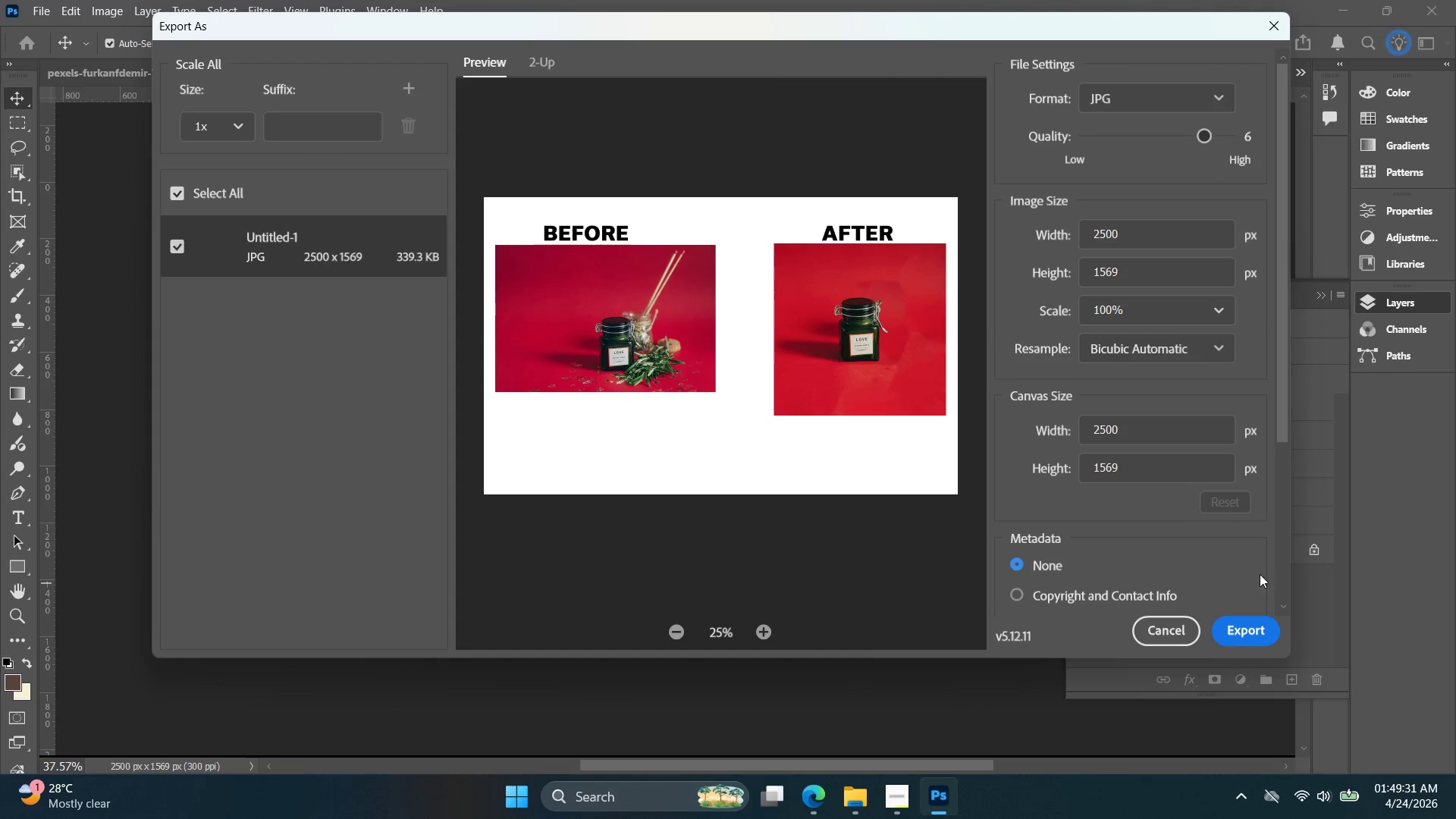 
left_click([1260, 642])
 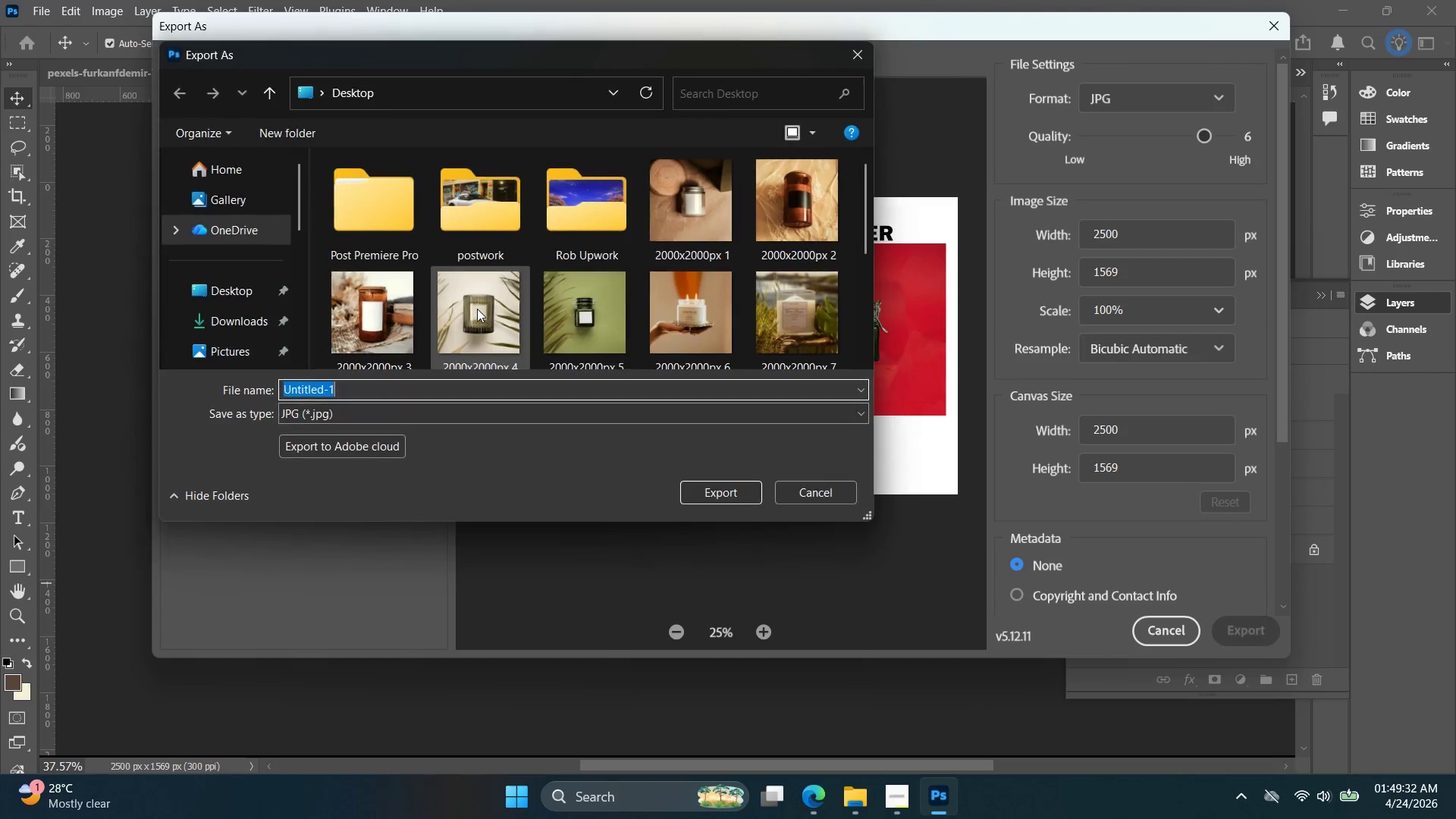 
scroll: coordinate [526, 322], scroll_direction: down, amount: 8.0
 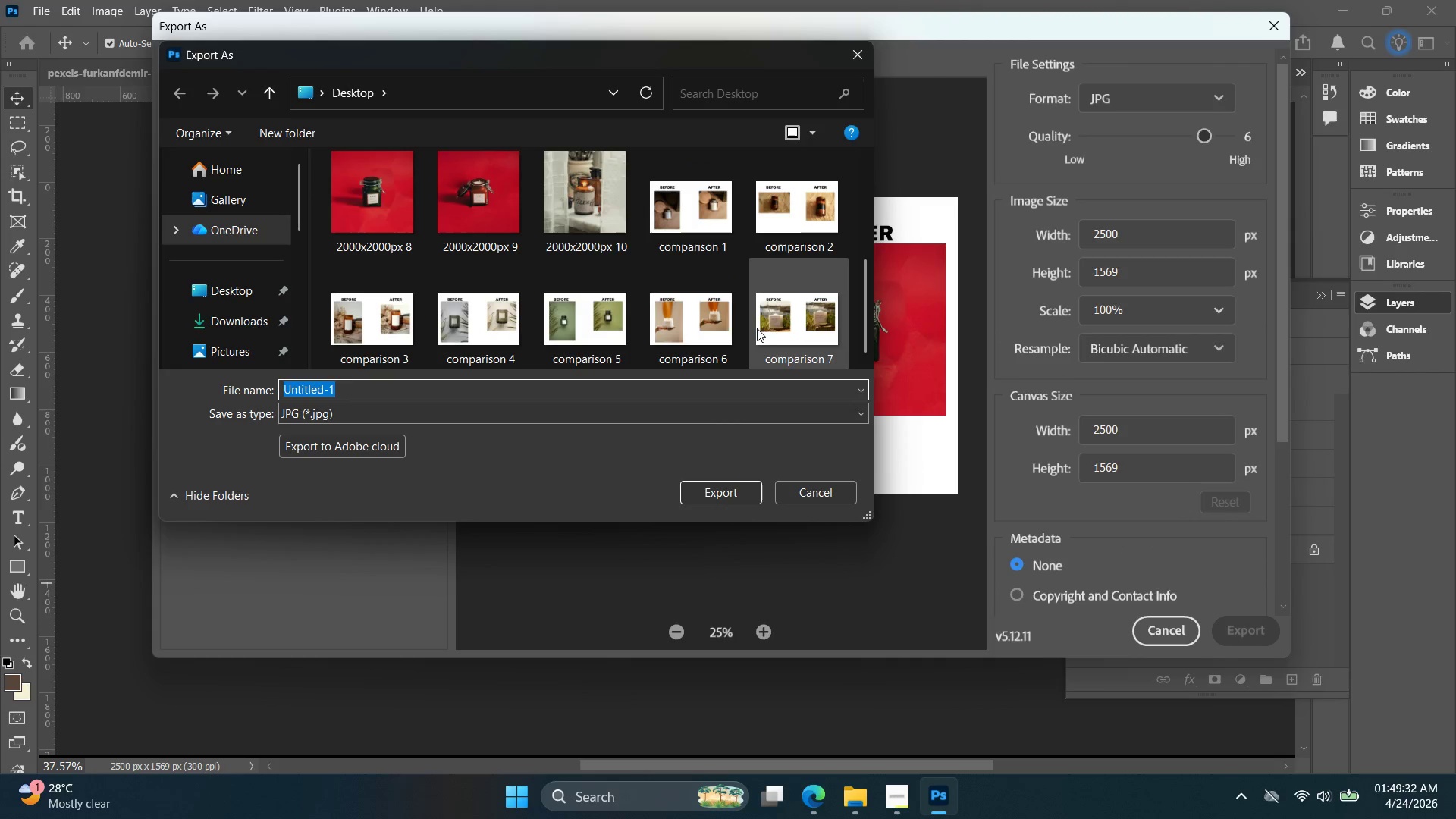 
left_click([759, 328])
 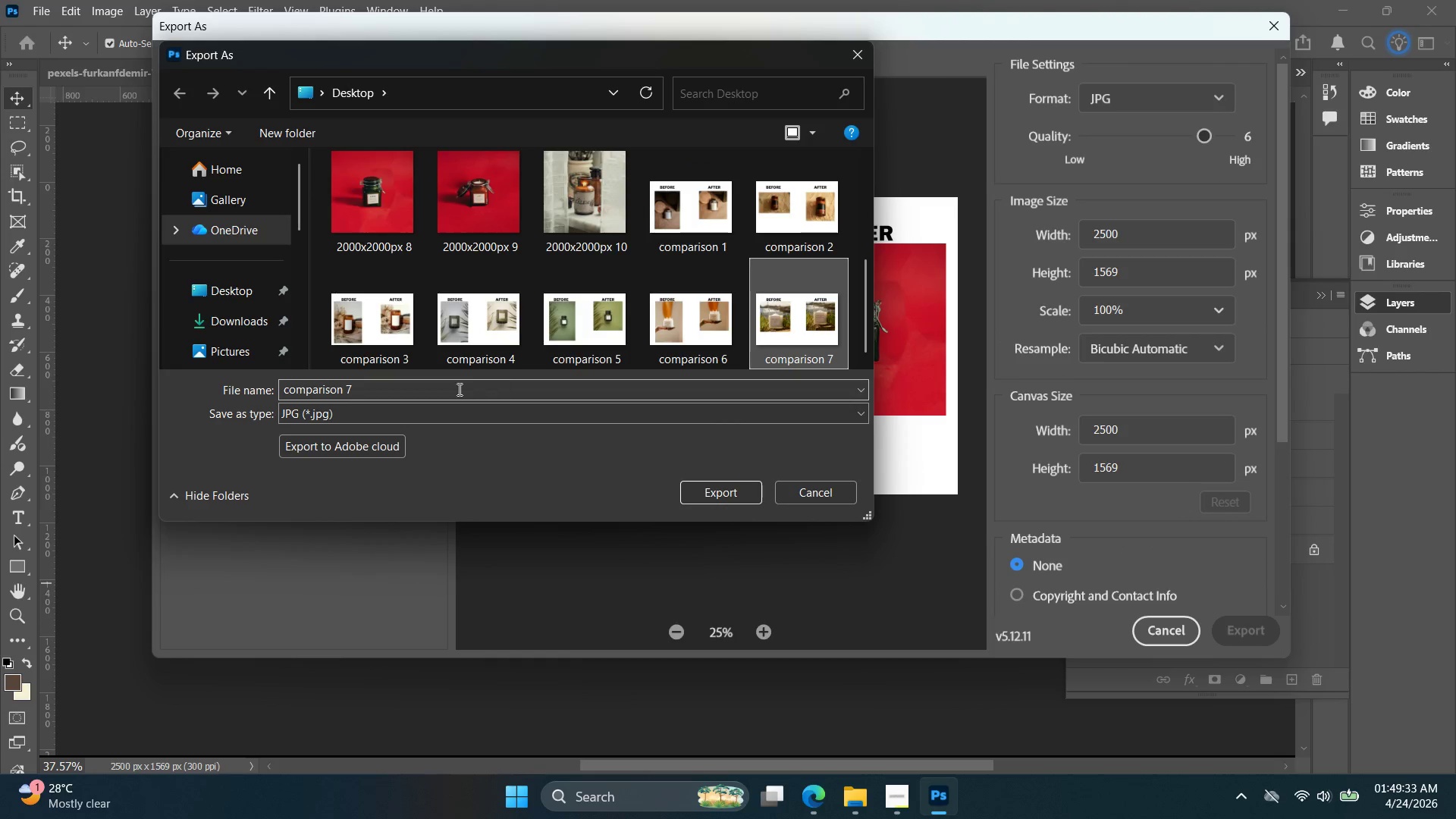 
left_click_drag(start_coordinate=[454, 386], to_coordinate=[450, 387])
 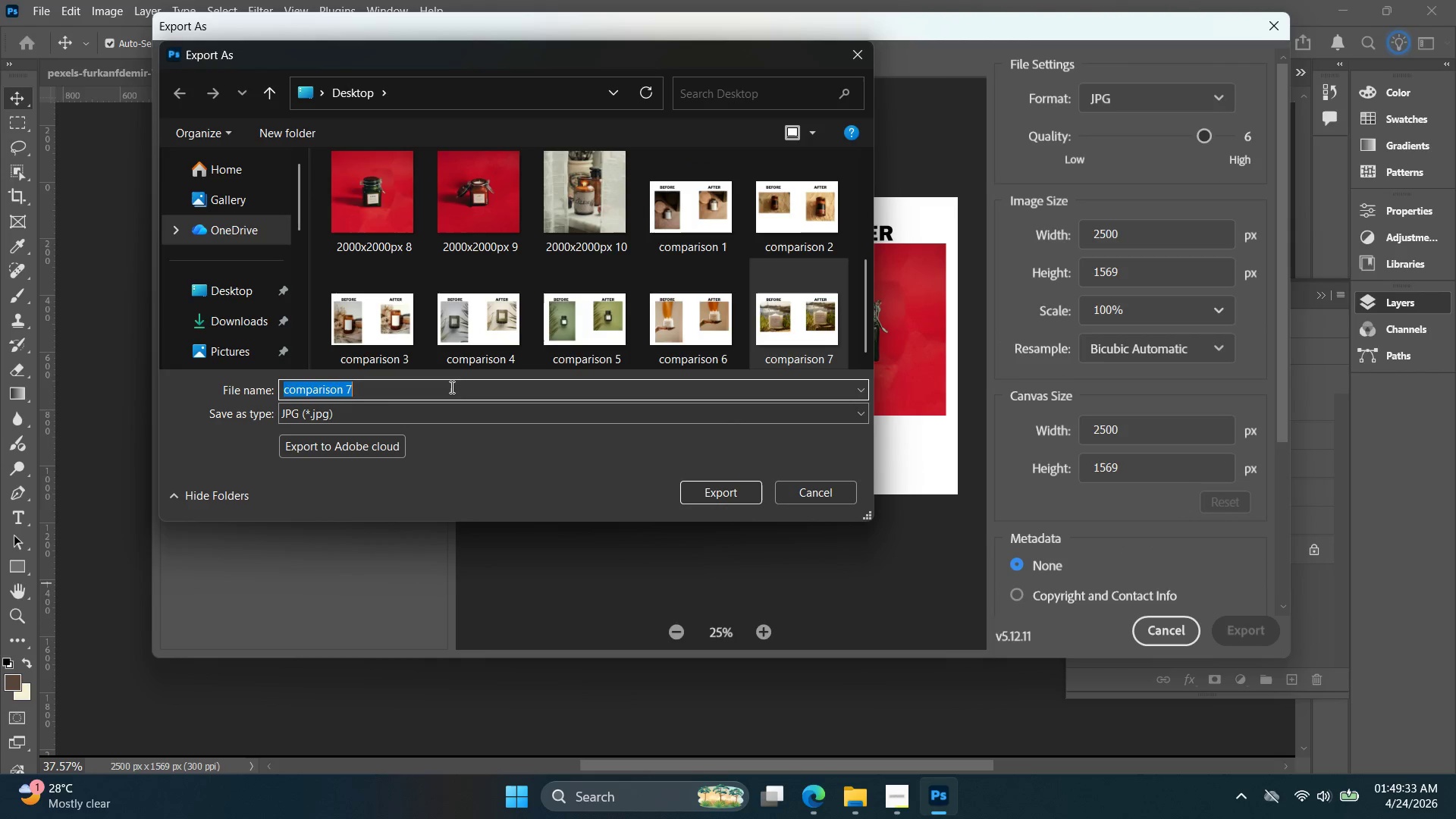 
triple_click([450, 387])
 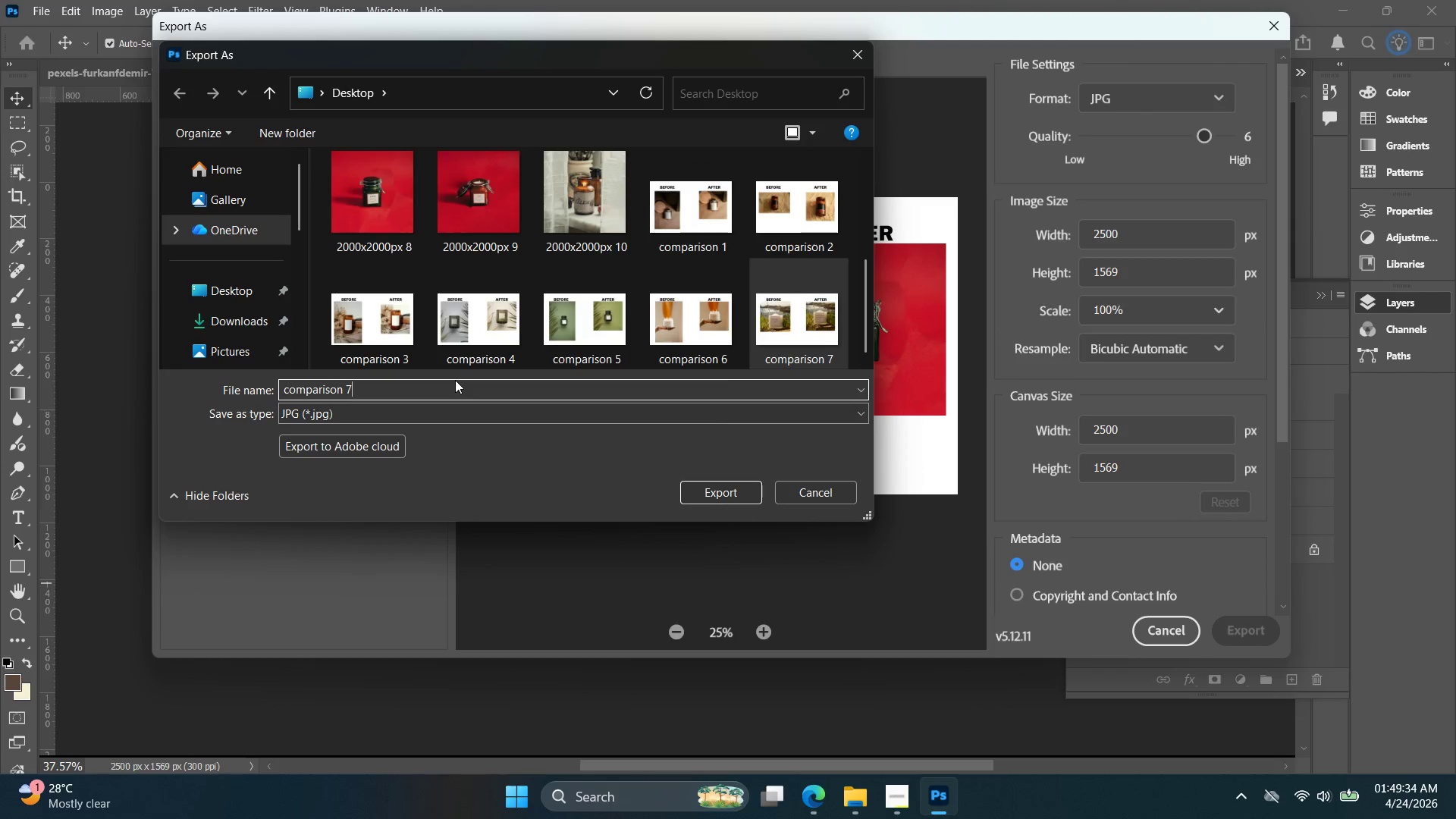 
key(Backspace)
 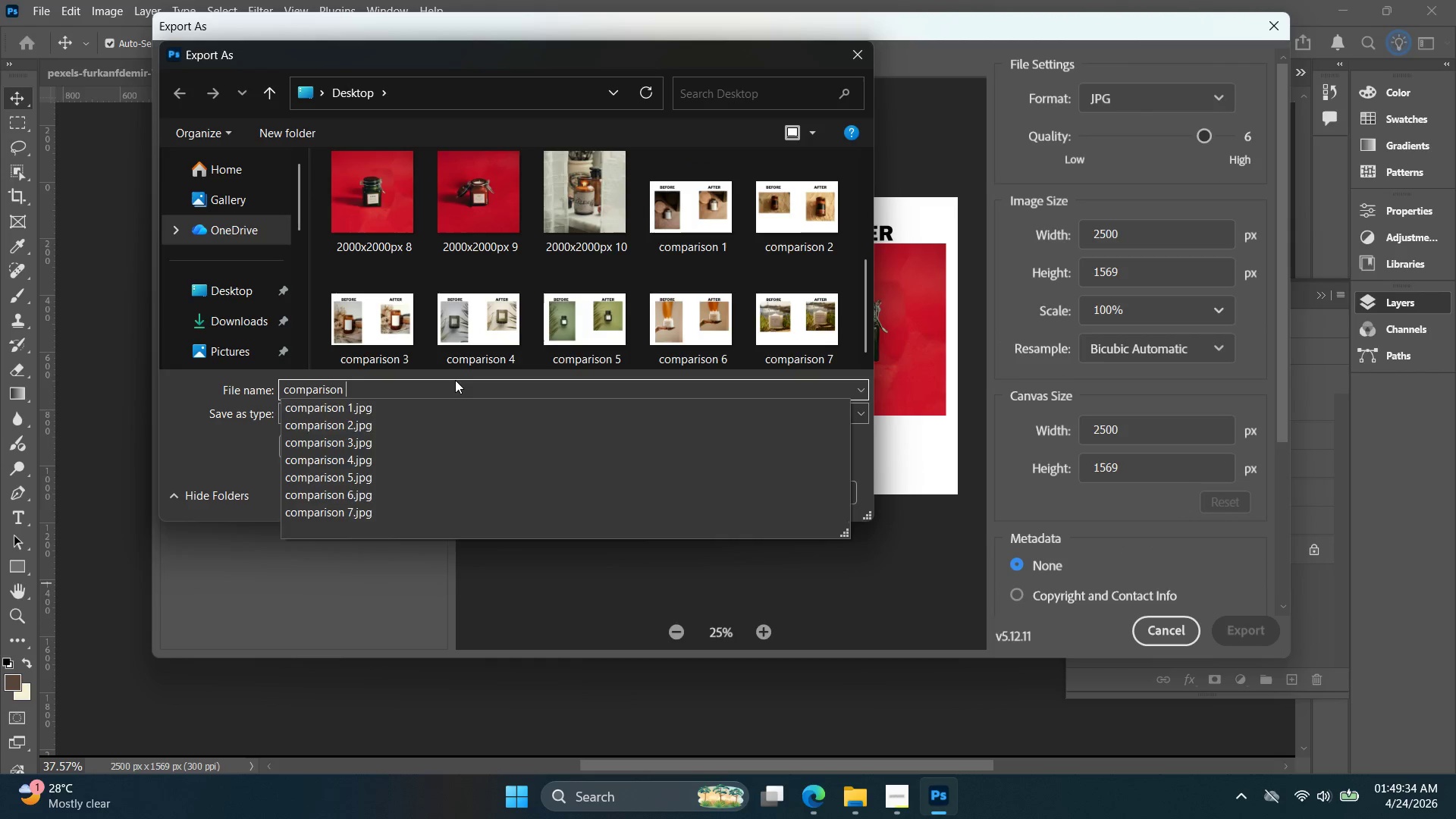 
key(8)
 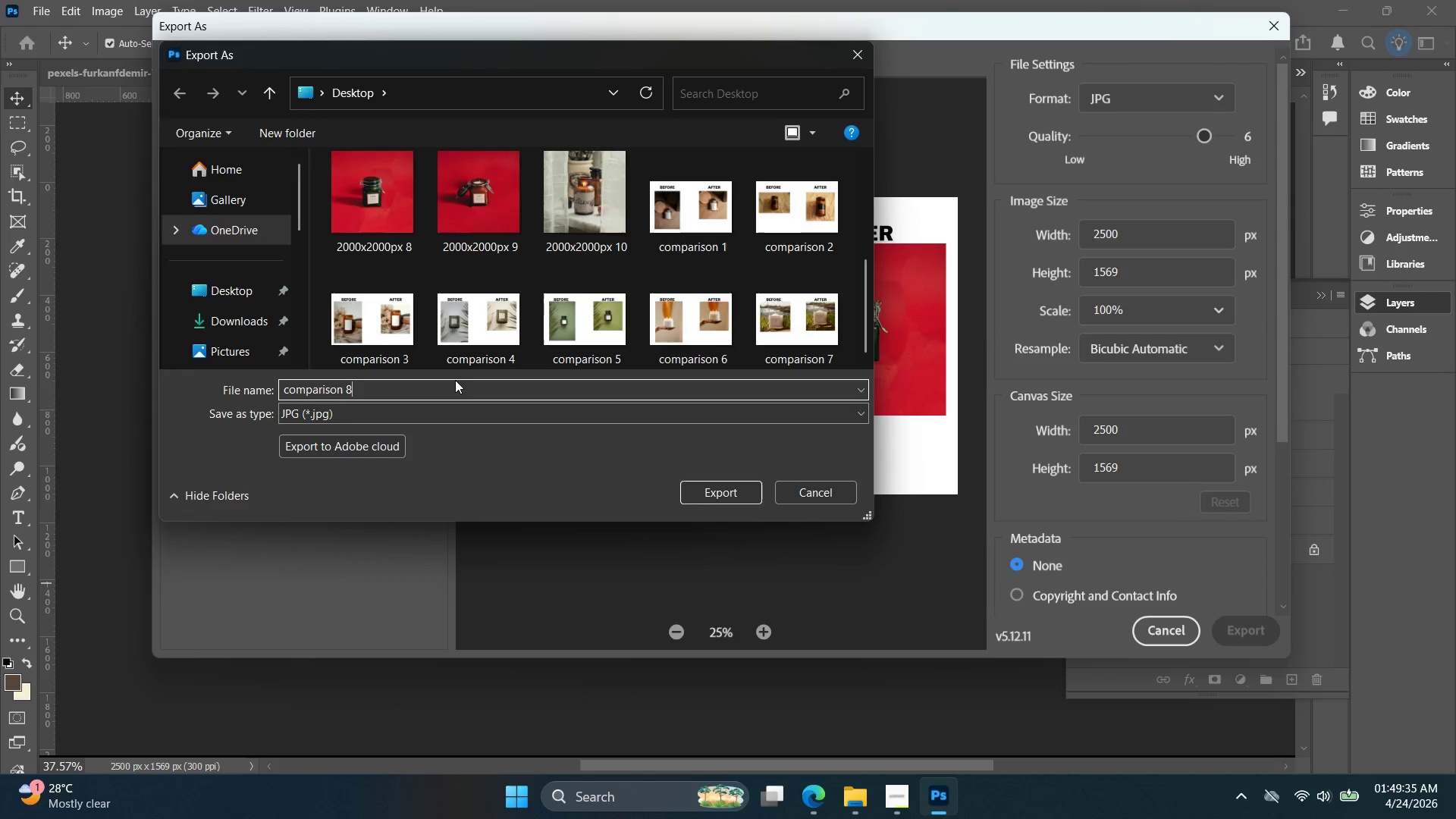 
key(Enter)
 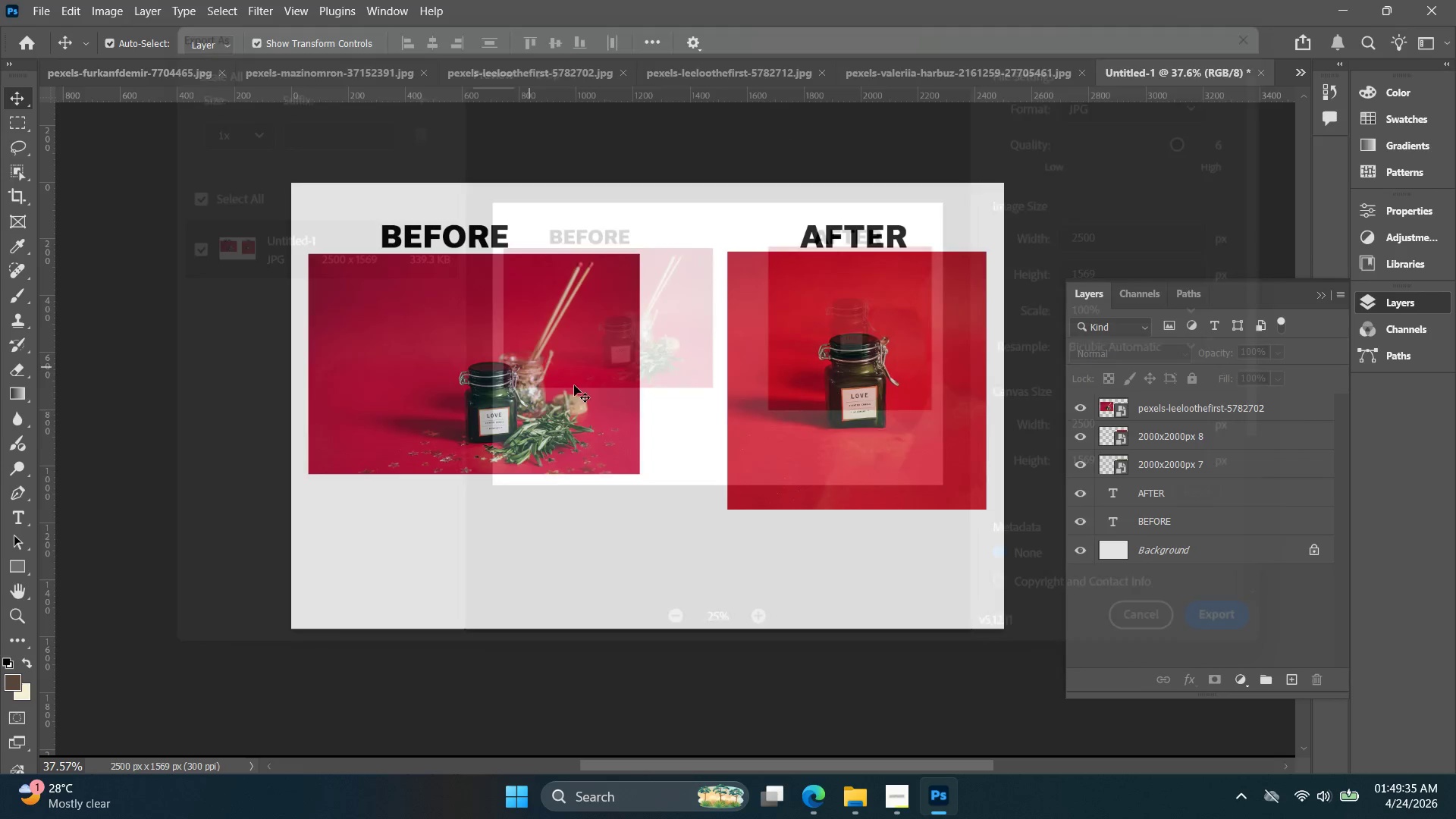 
key(Alt+Tab)
 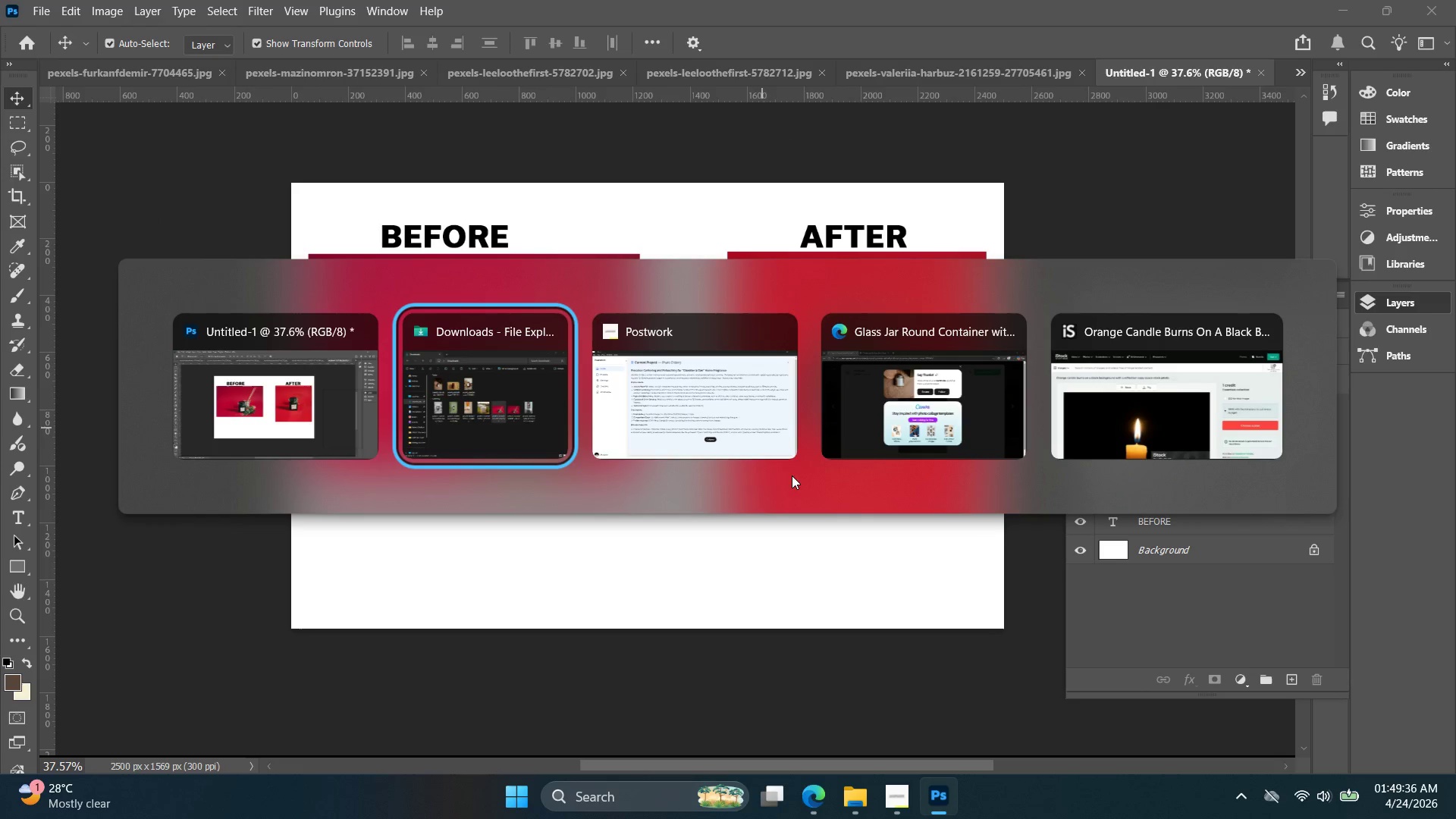 
key(Alt+Tab)